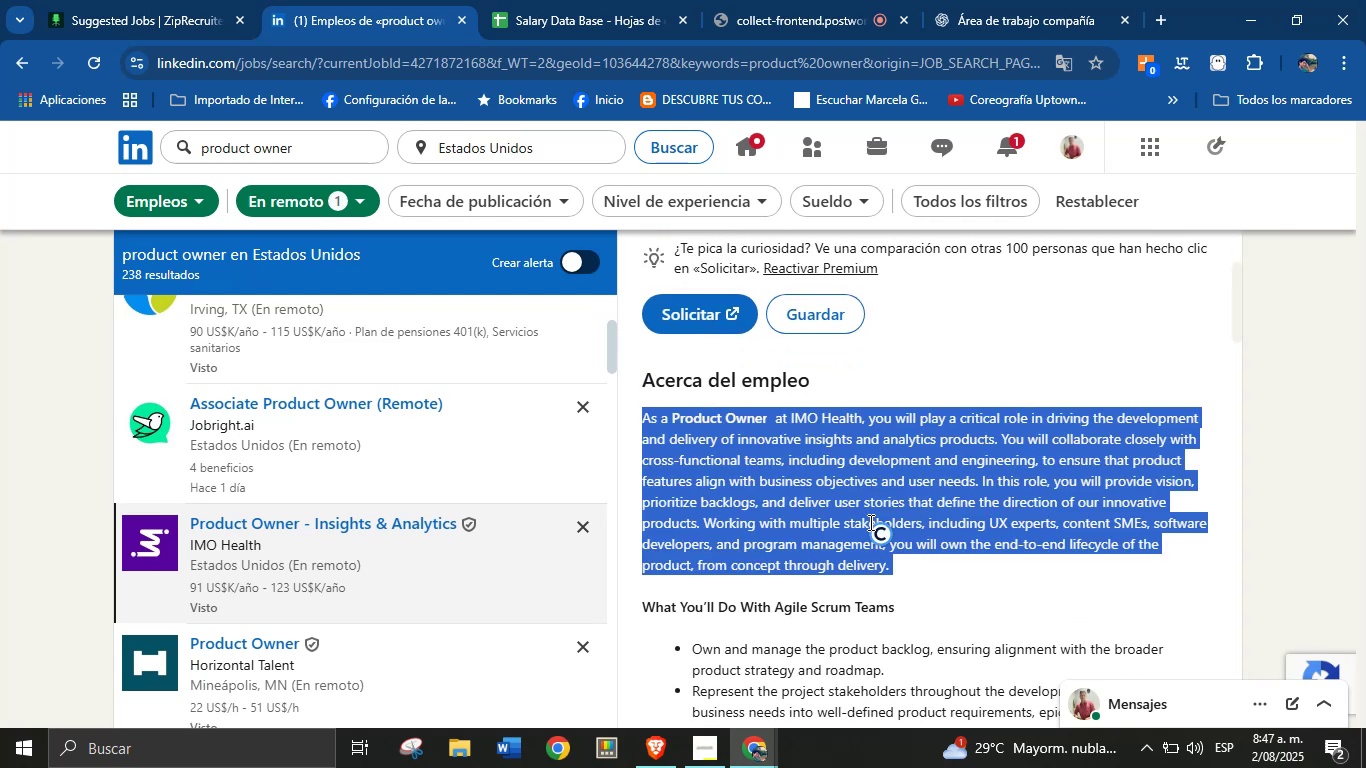 
key(Control+C)
 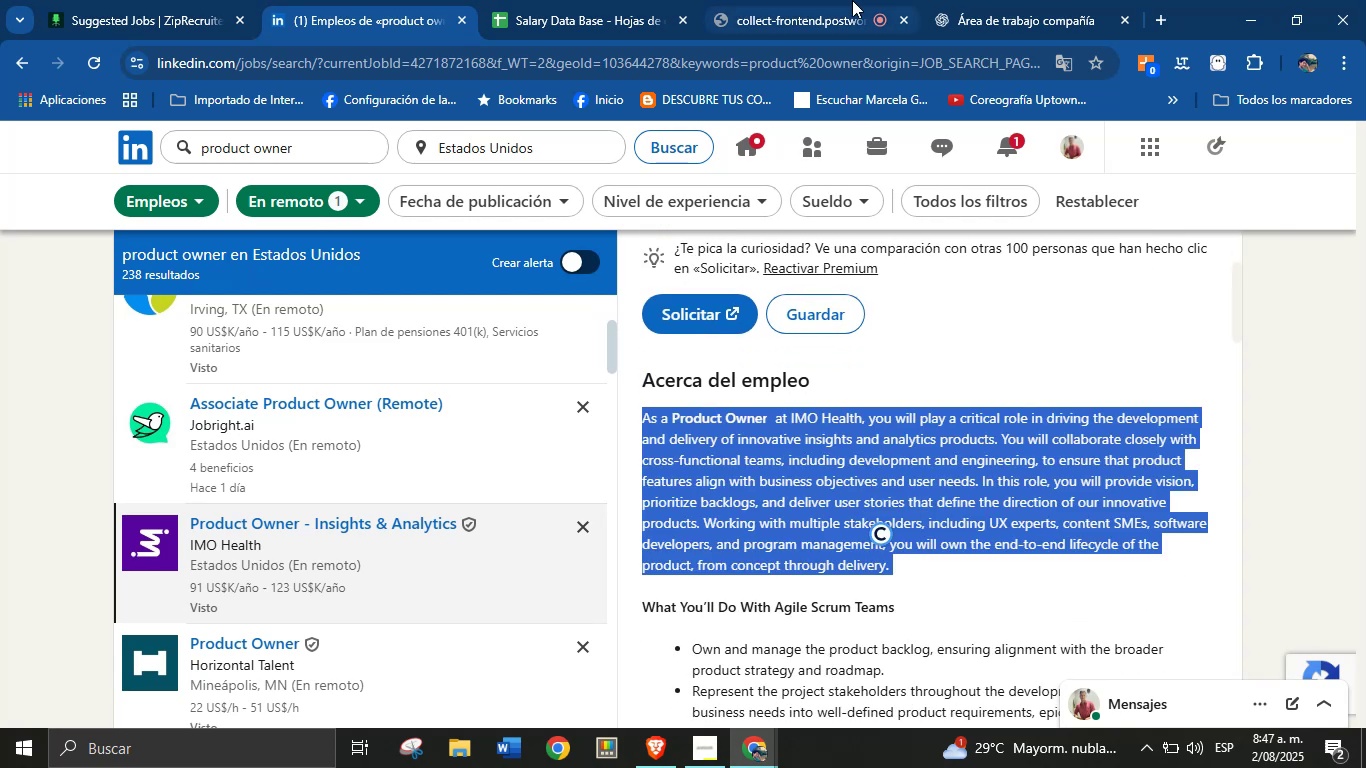 
left_click([1005, 0])
 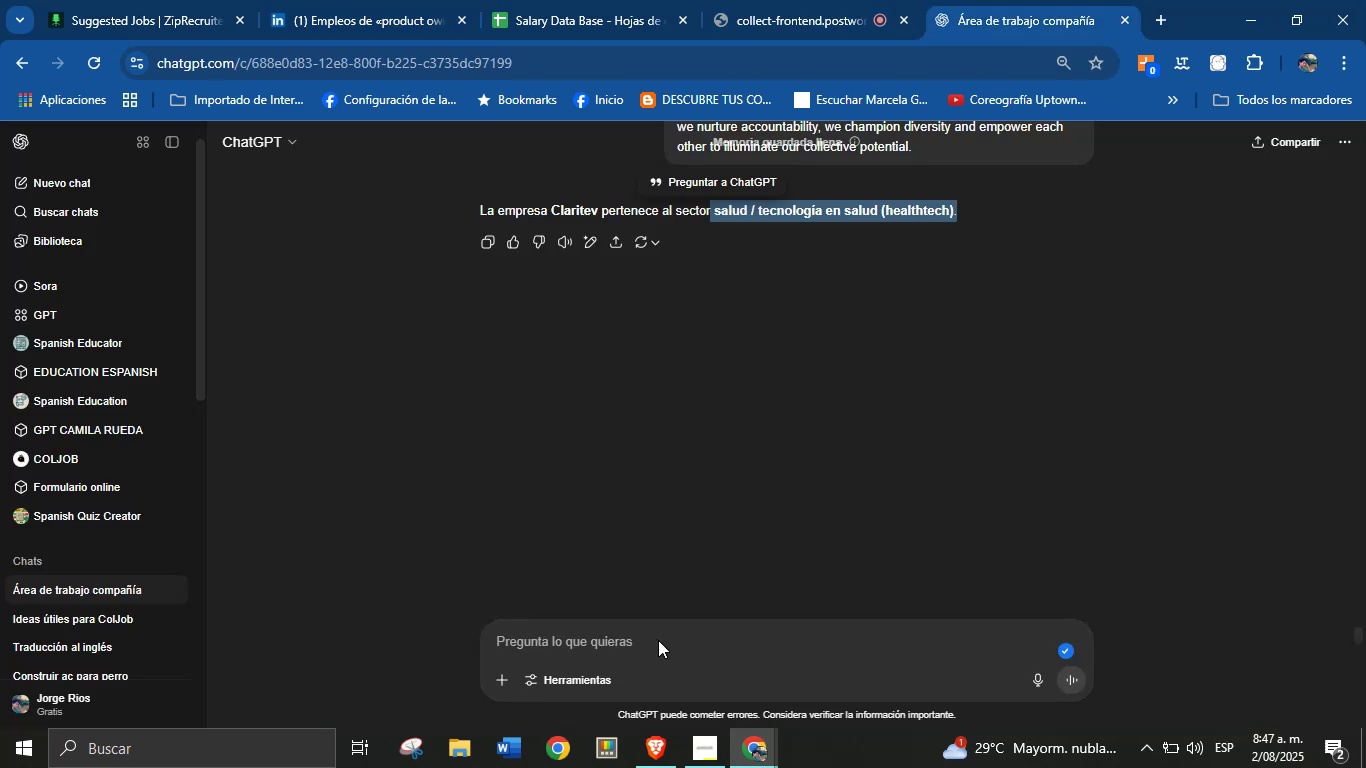 
left_click([668, 631])
 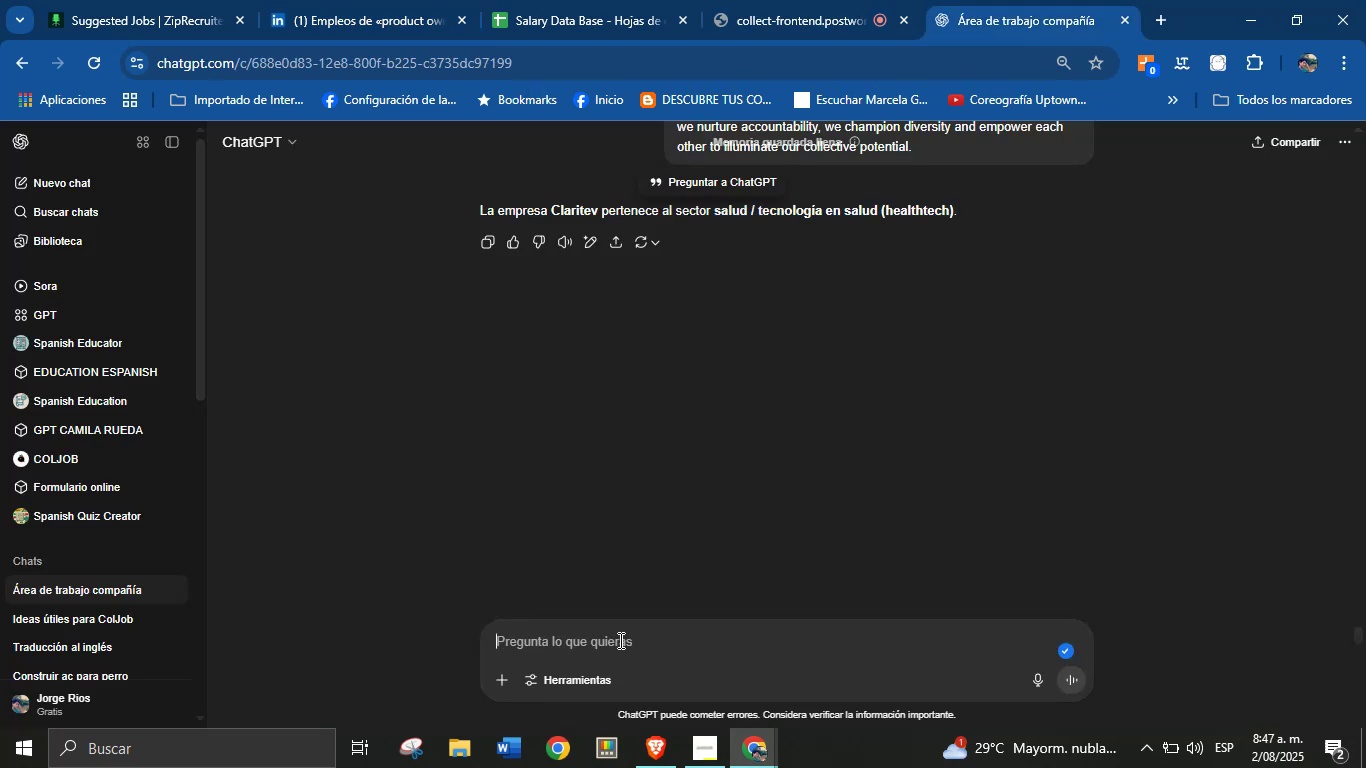 
key(Control+V)
 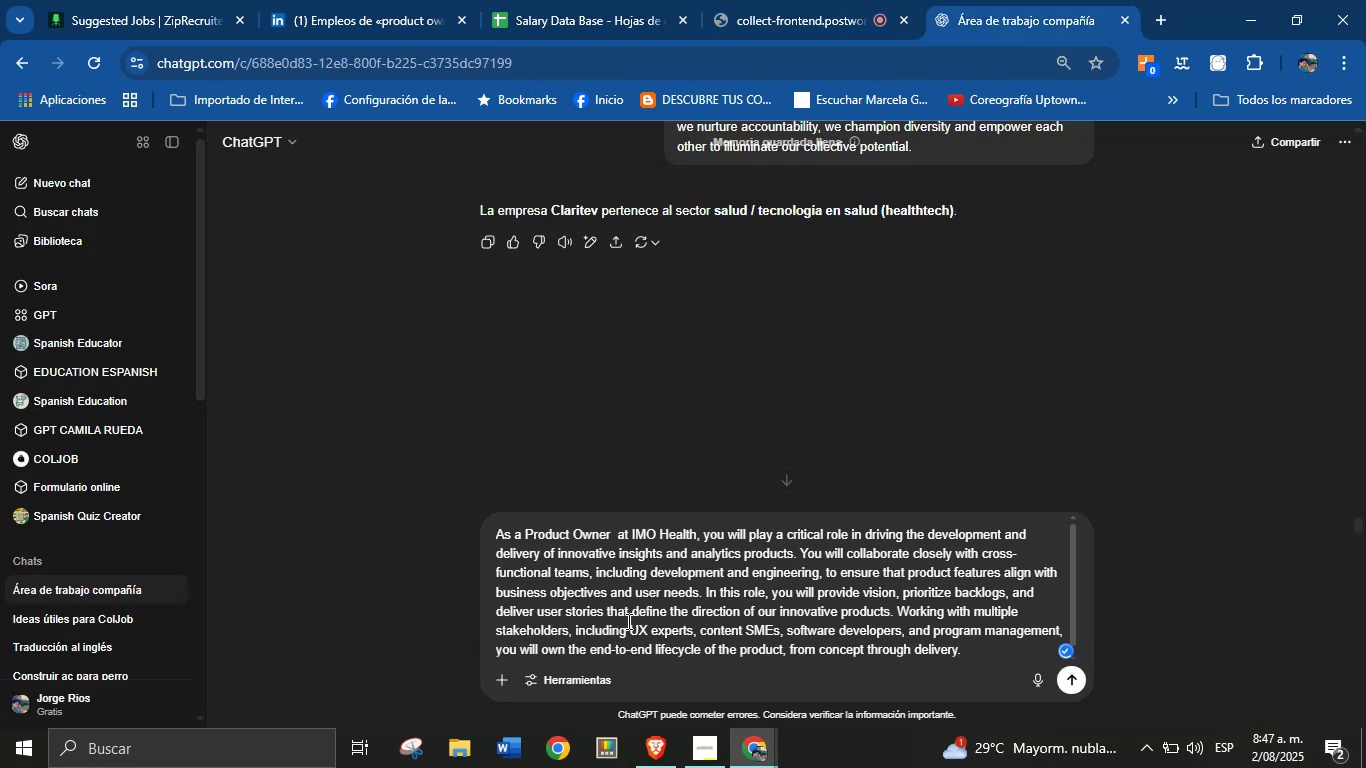 
left_click([635, 598])
 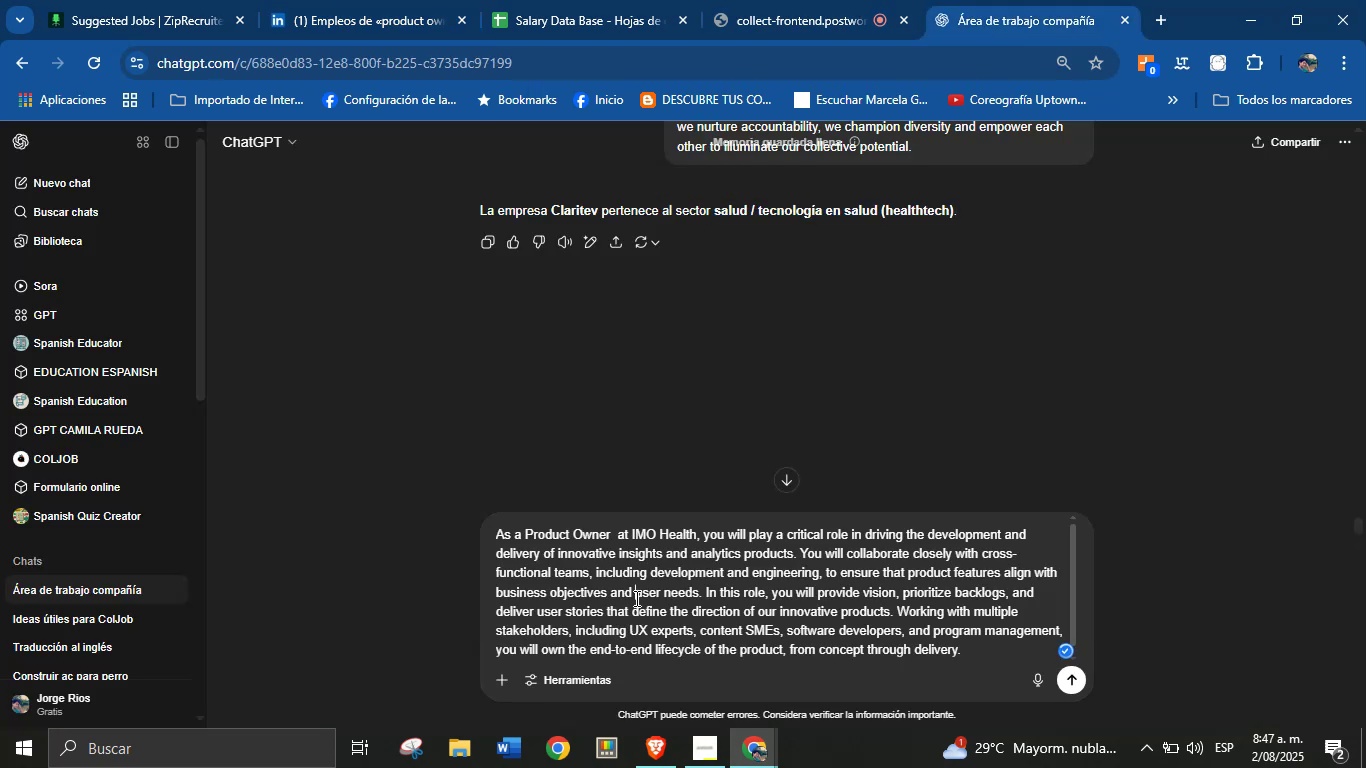 
key(Enter)
 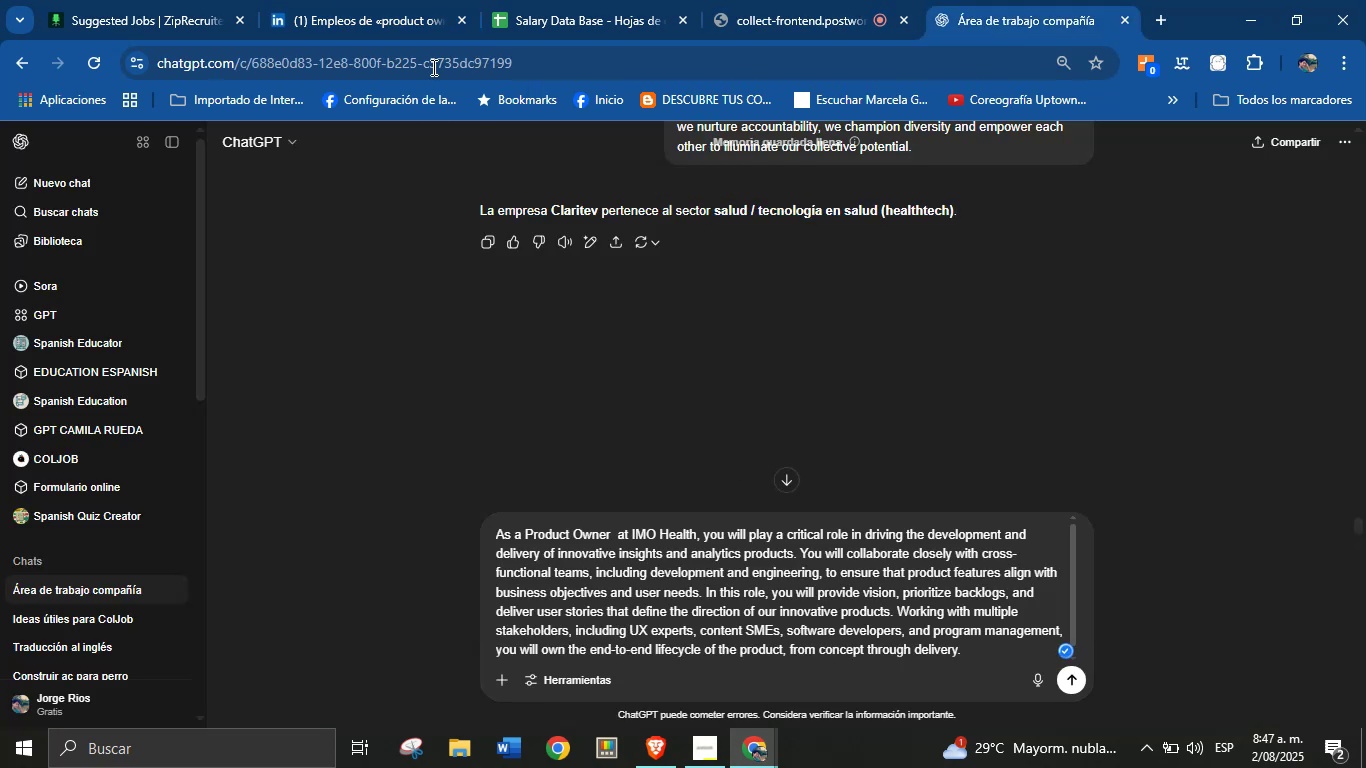 
left_click([586, 0])
 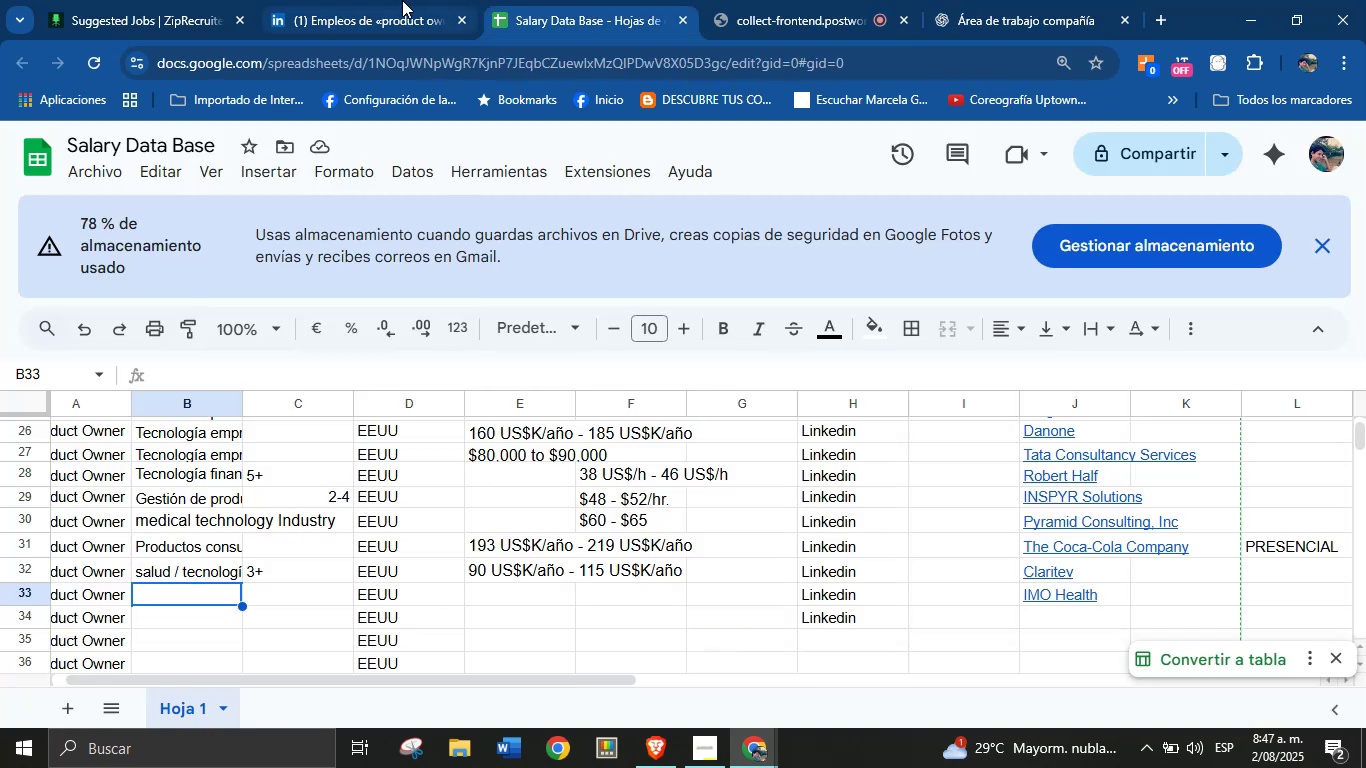 
left_click([388, 0])
 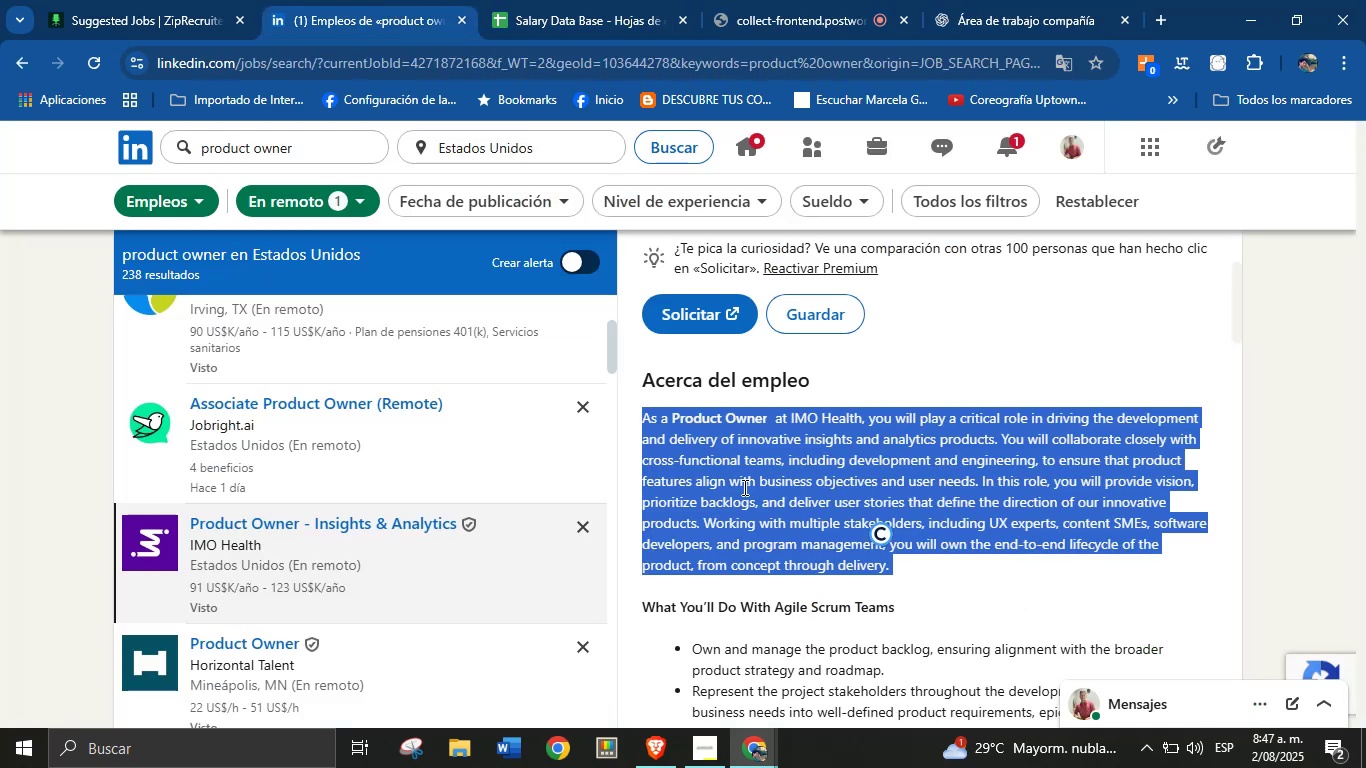 
left_click([768, 523])
 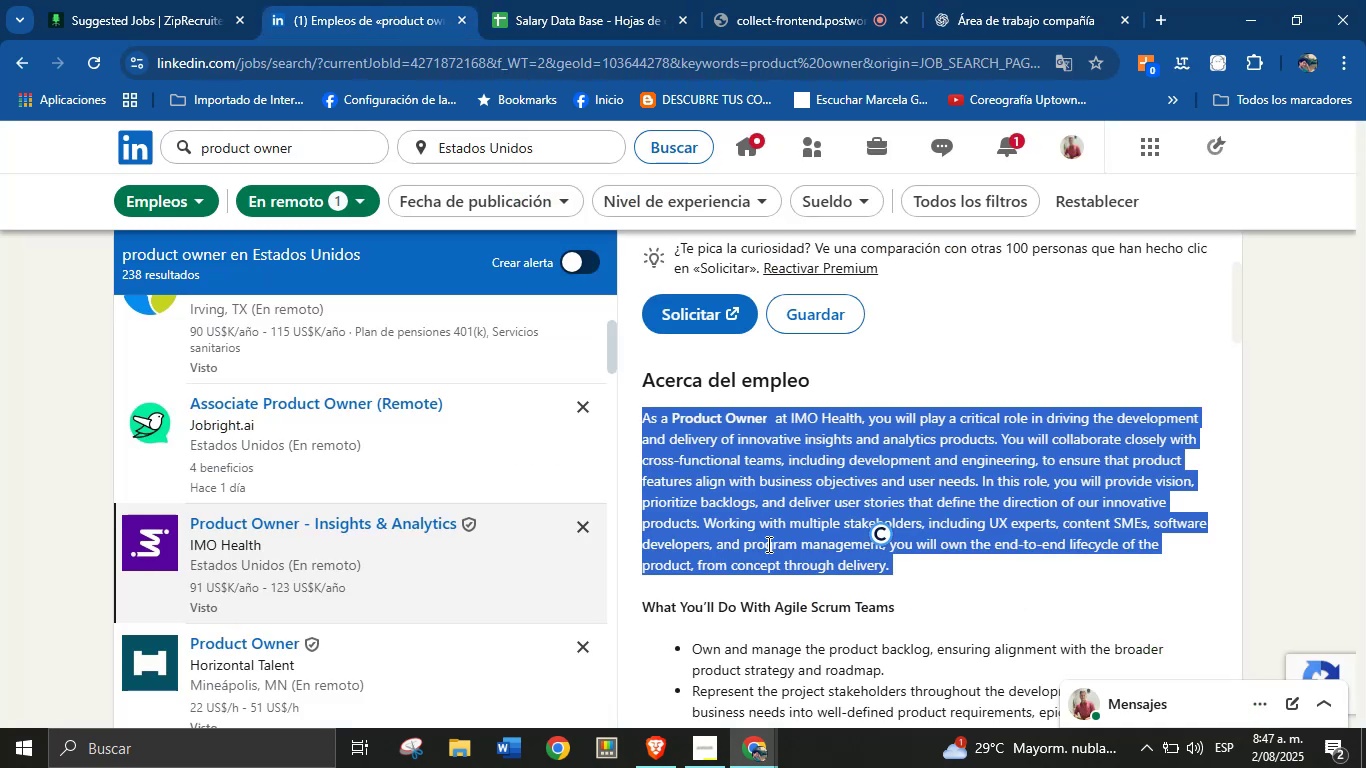 
scroll: coordinate [767, 545], scroll_direction: up, amount: 3.0
 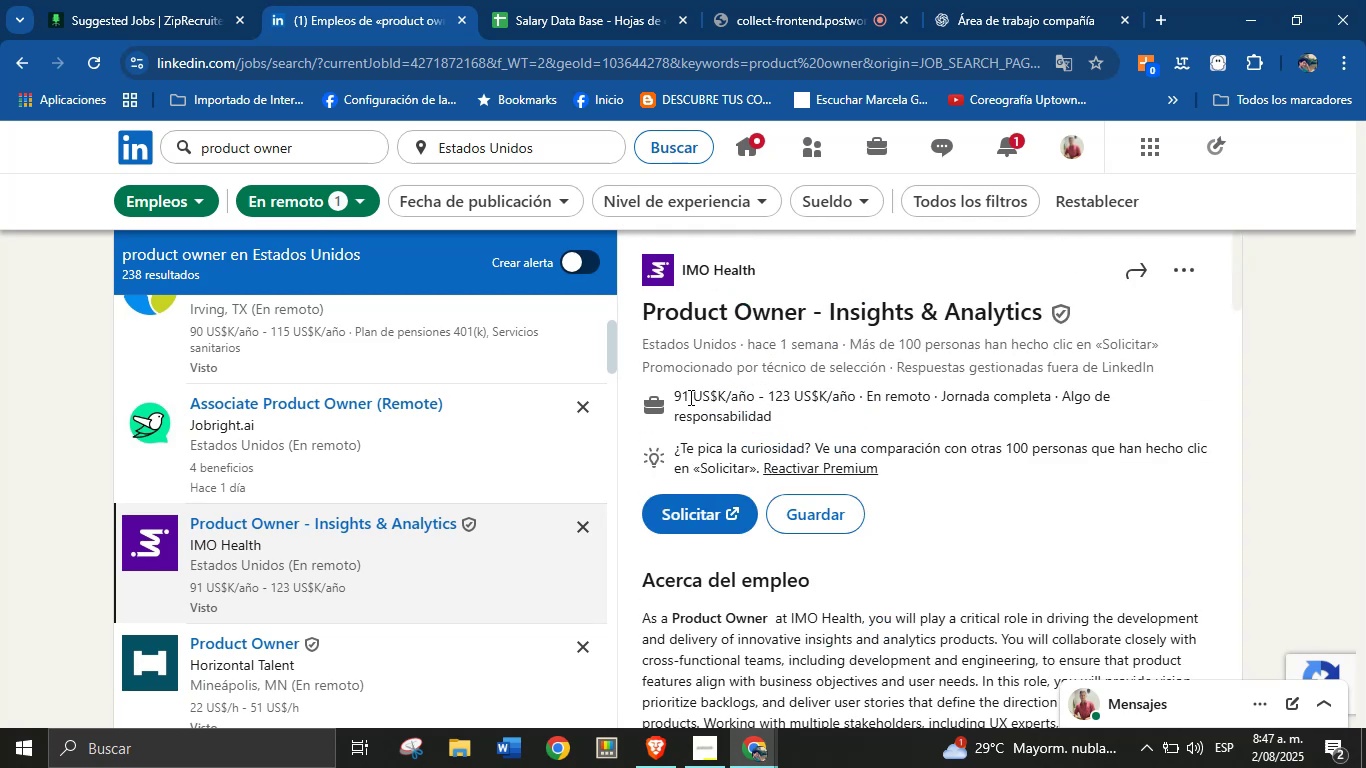 
left_click_drag(start_coordinate=[677, 400], to_coordinate=[854, 397])
 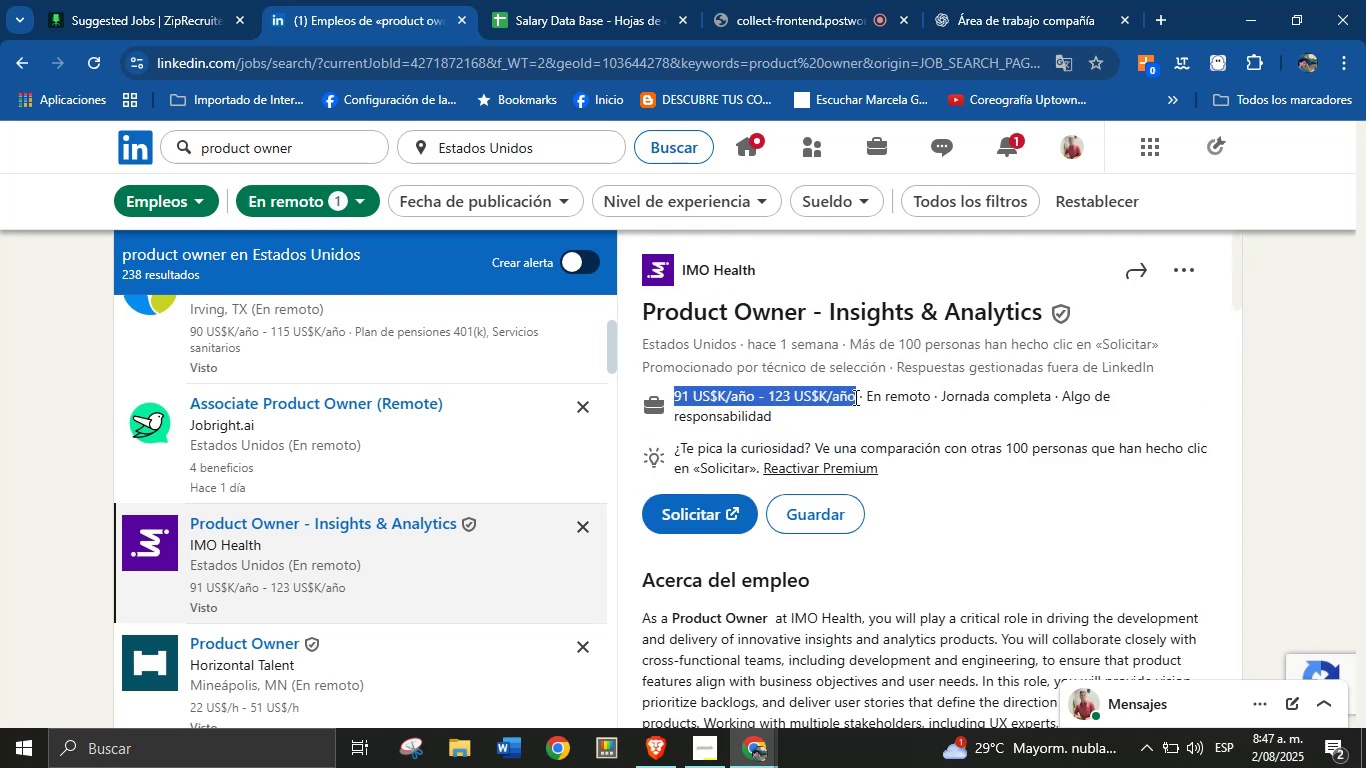 
key(Control+C)
 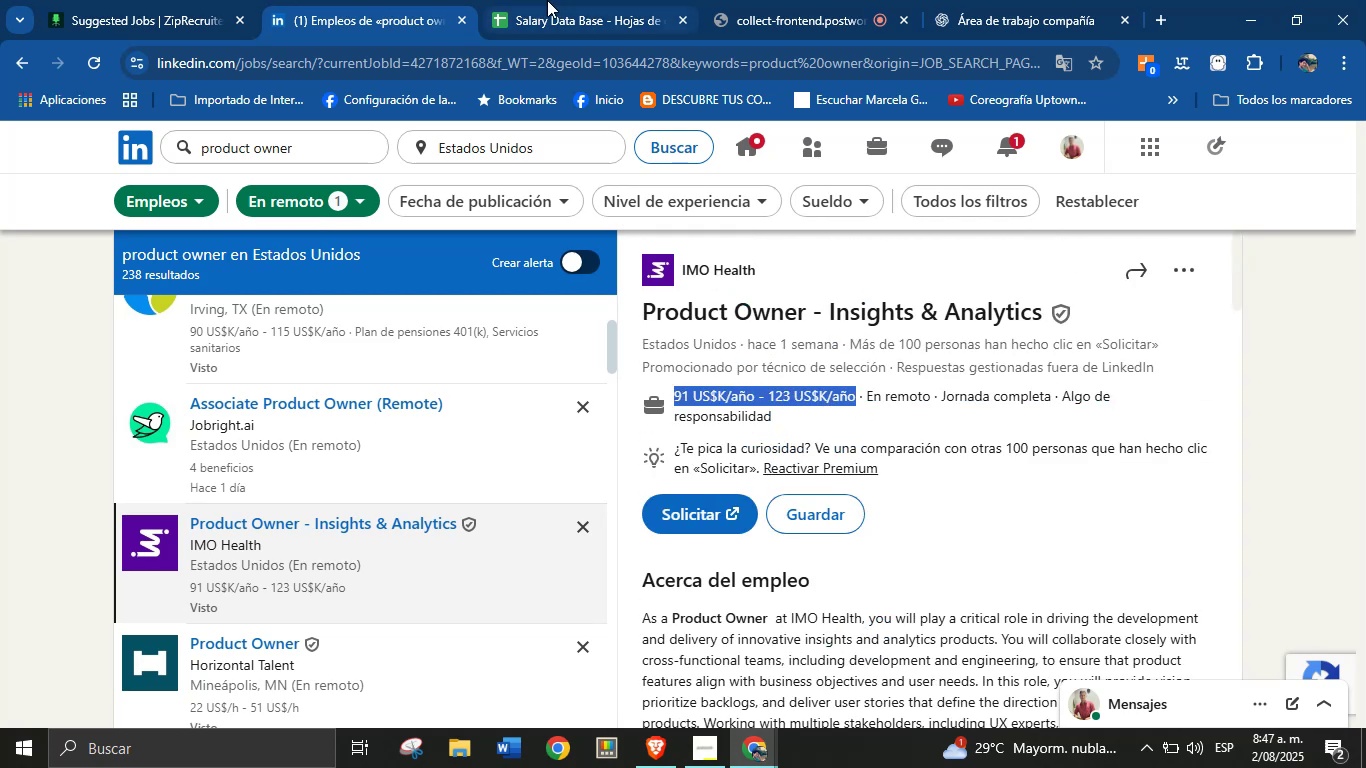 
left_click([546, 0])
 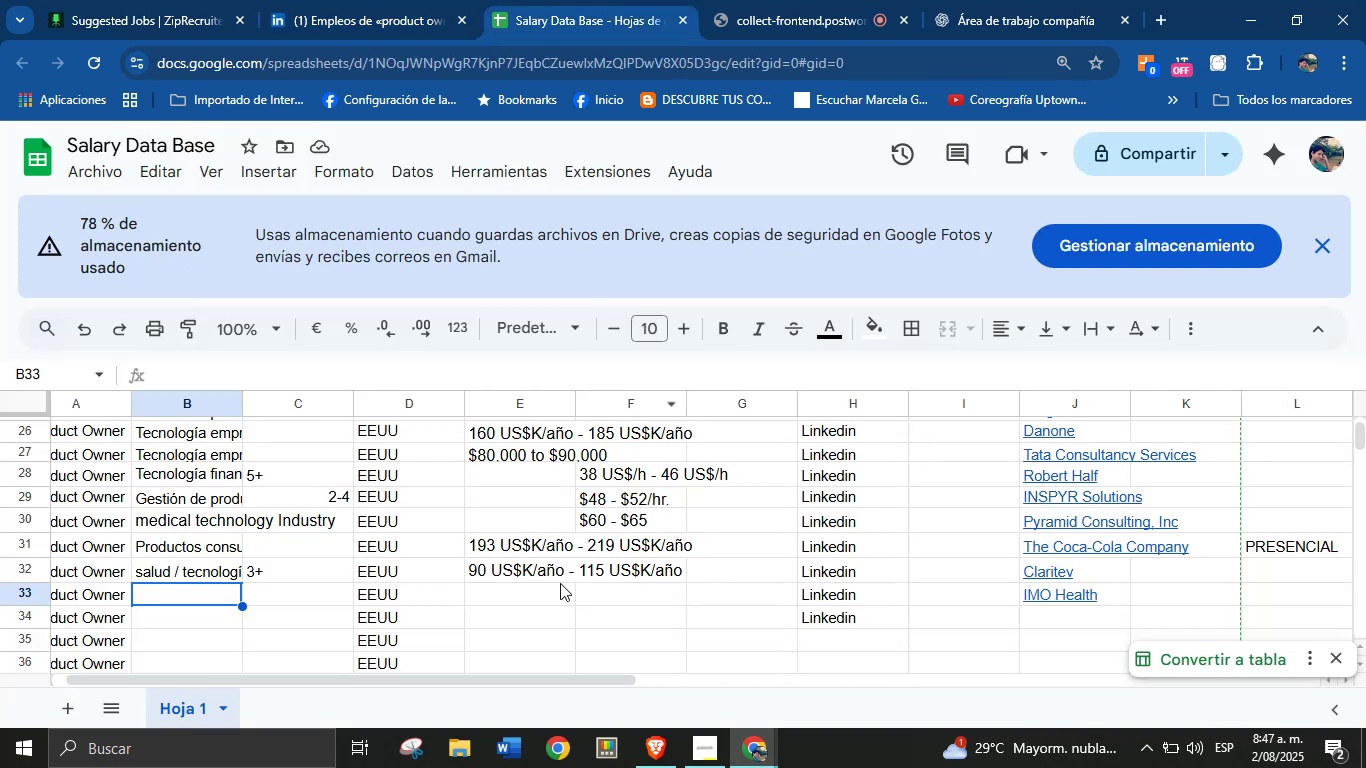 
left_click([560, 595])
 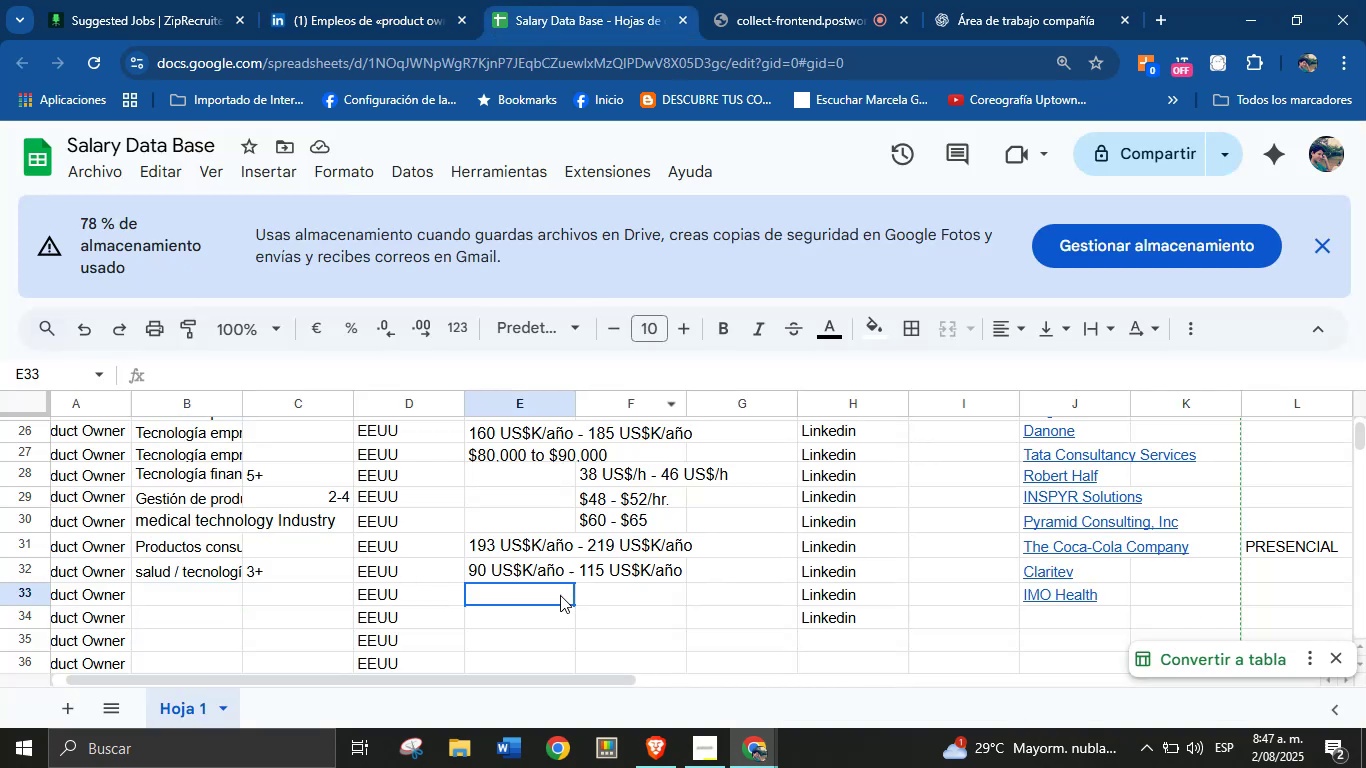 
key(Control+V)
 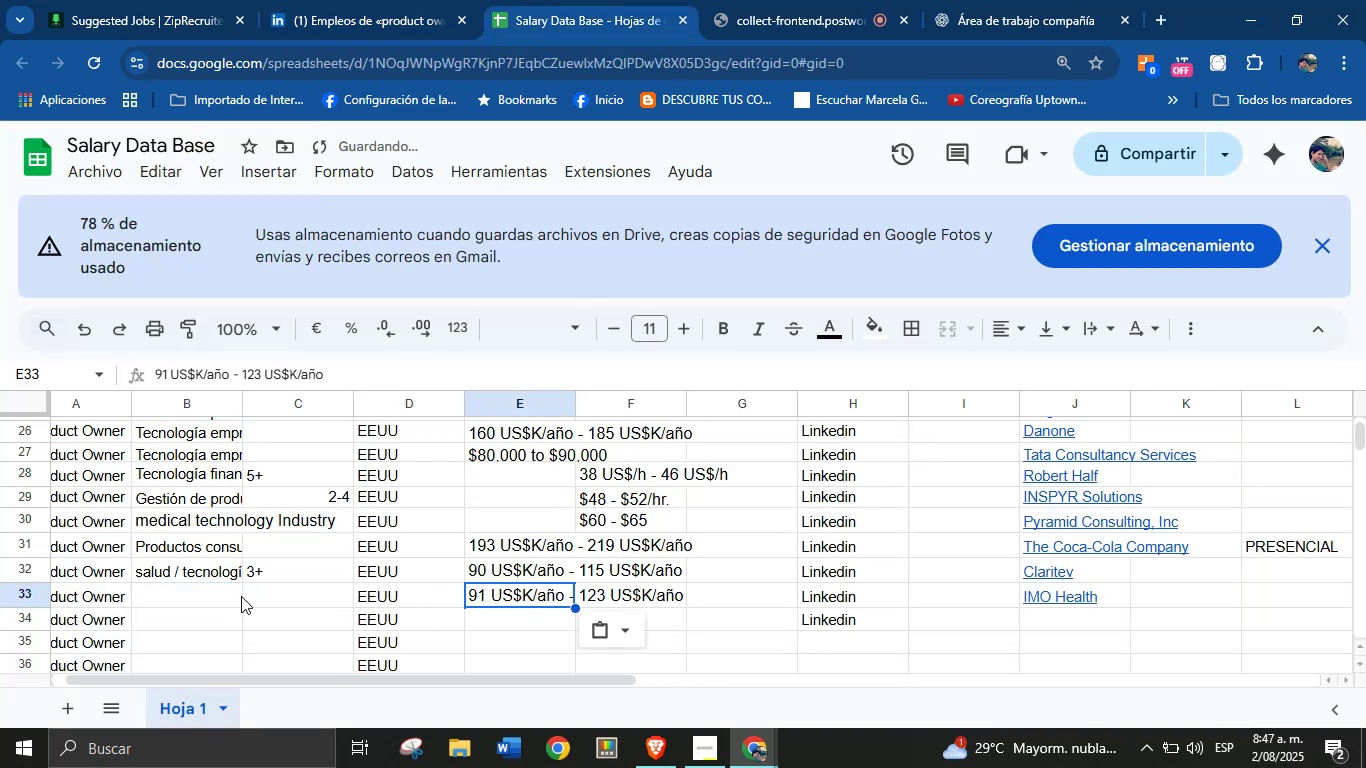 
left_click([235, 596])
 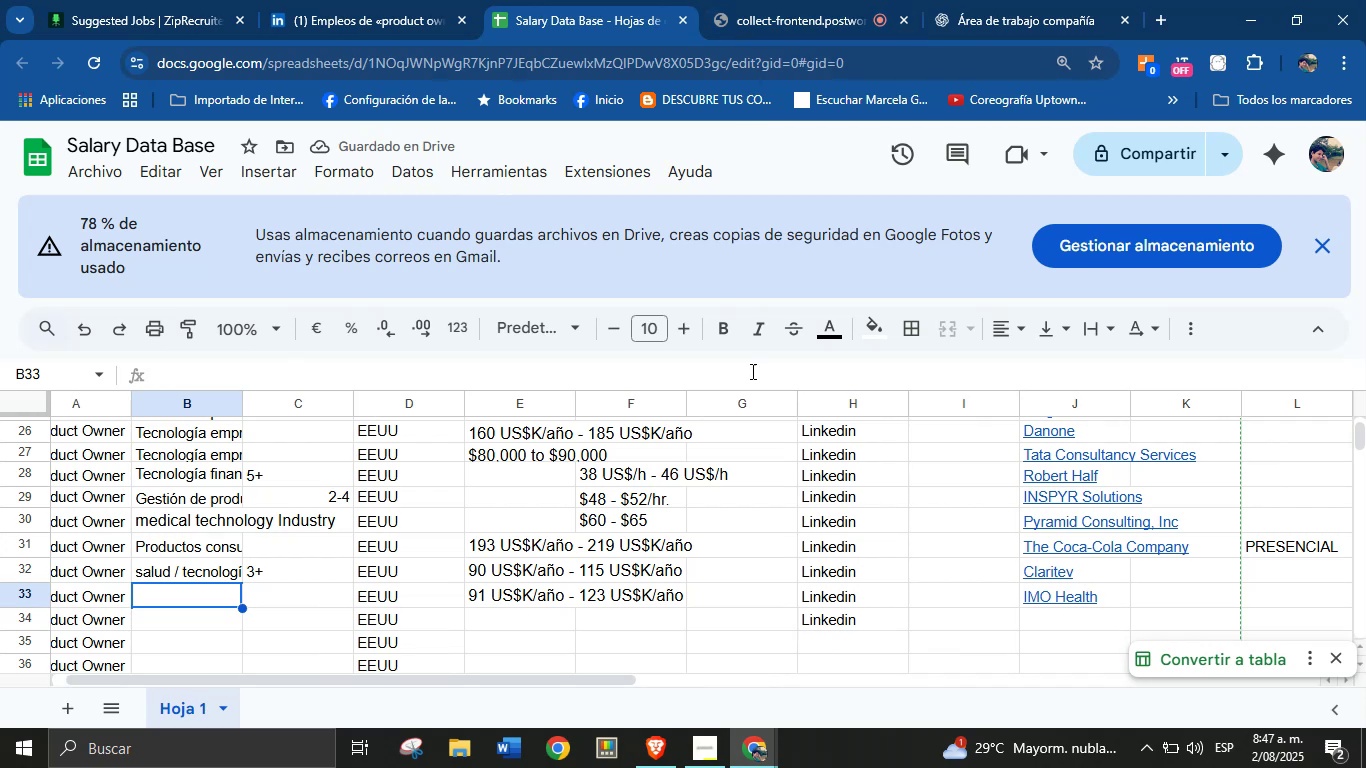 
scroll: coordinate [824, 483], scroll_direction: down, amount: 1.0
 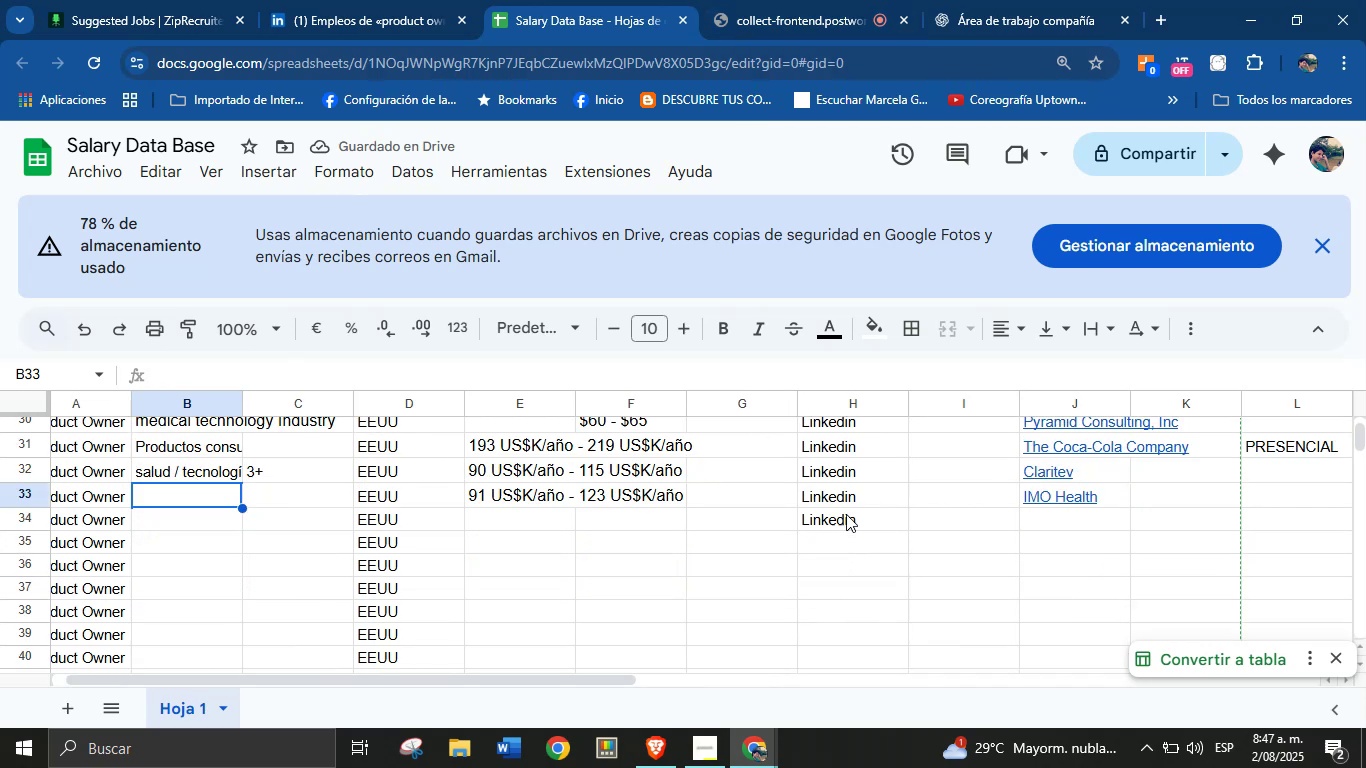 
left_click([855, 520])
 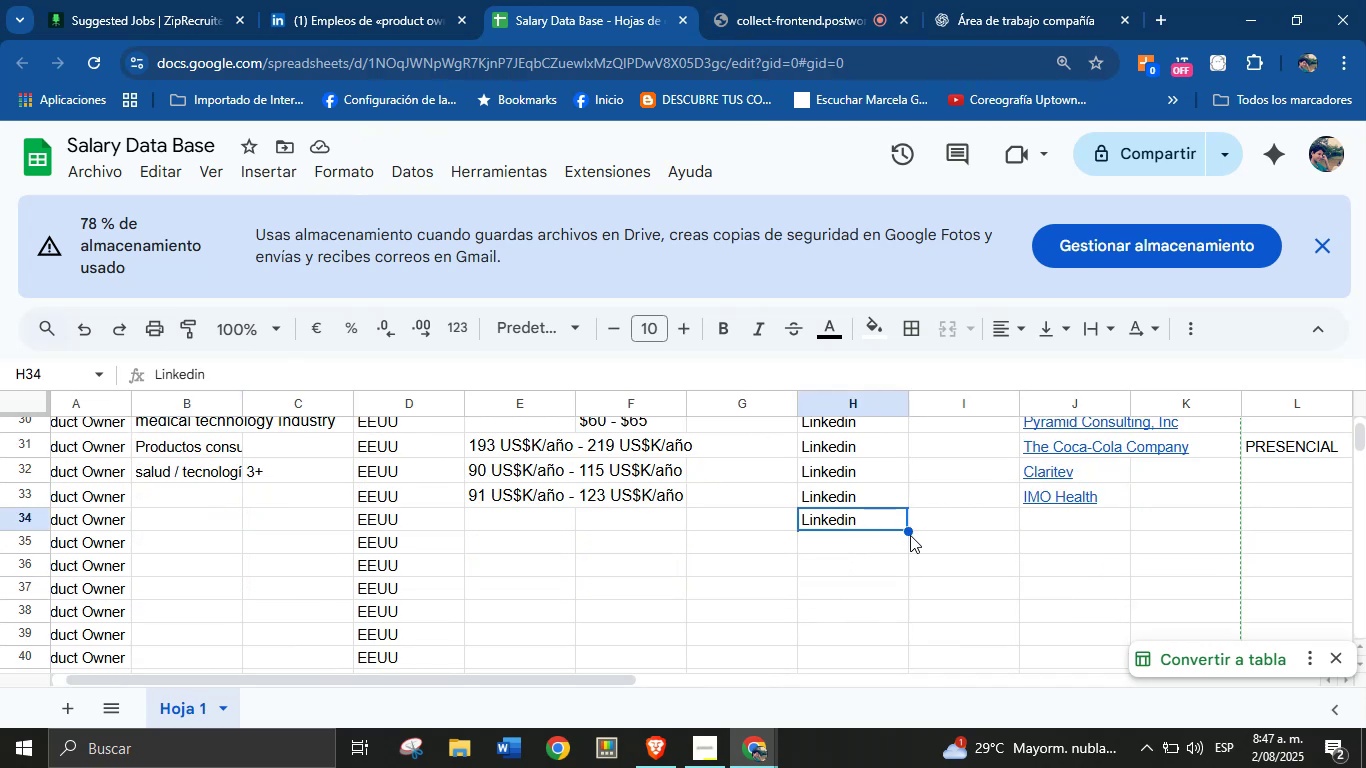 
left_click_drag(start_coordinate=[910, 530], to_coordinate=[907, 733])
 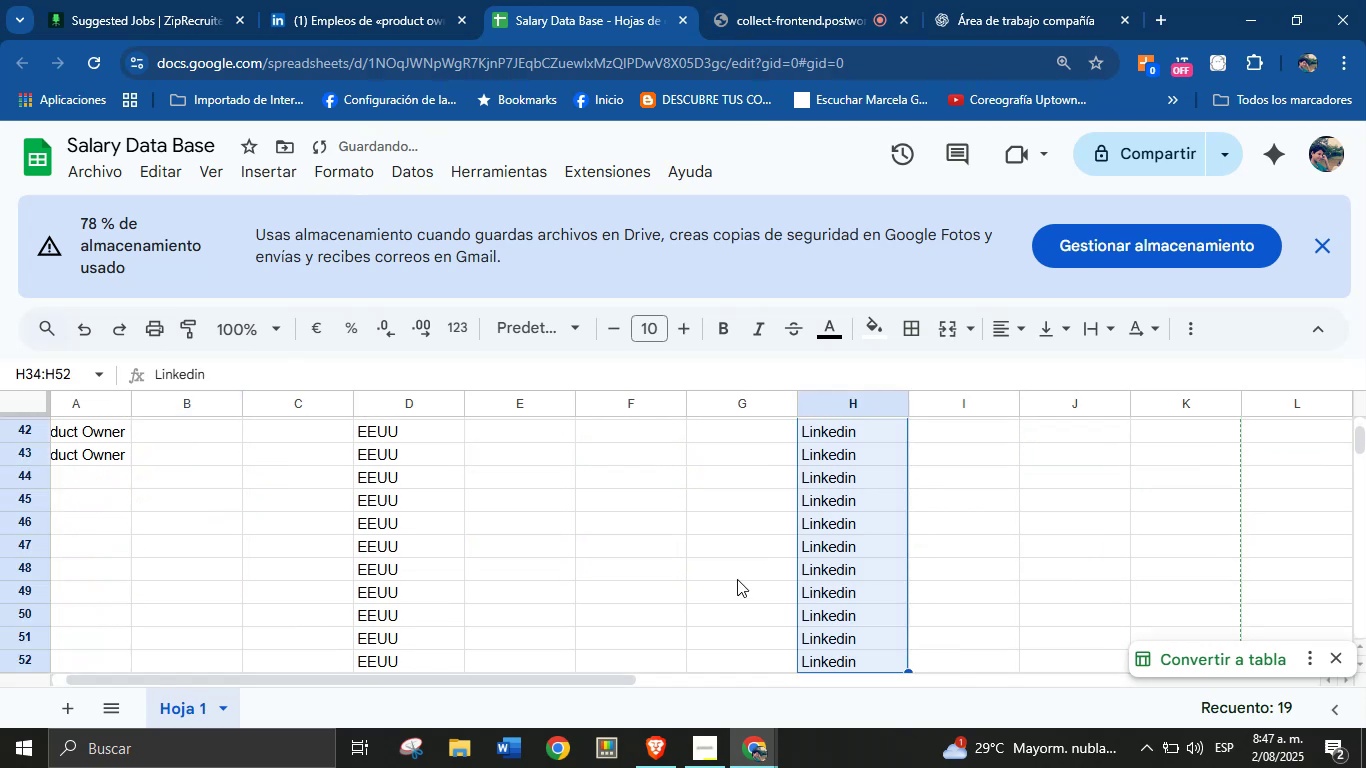 
scroll: coordinate [733, 578], scroll_direction: up, amount: 3.0
 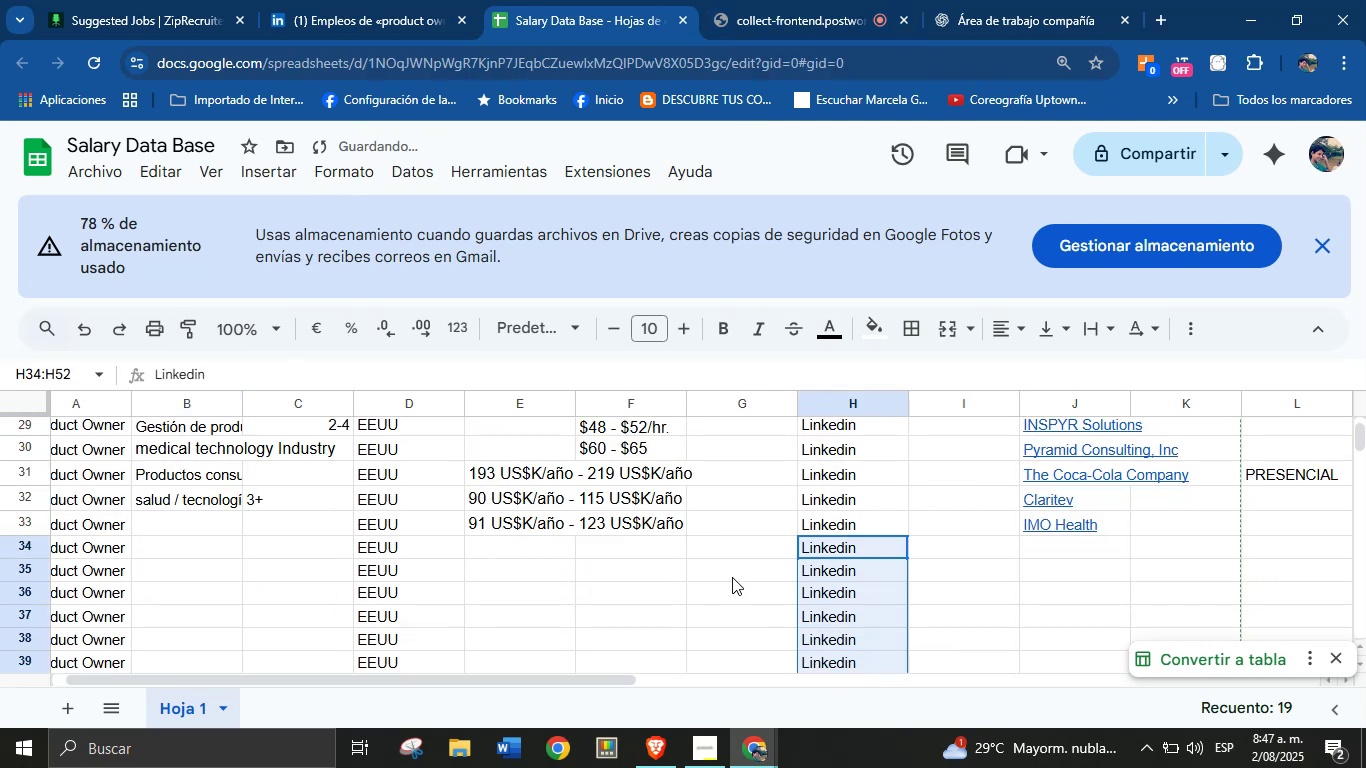 
left_click([692, 566])
 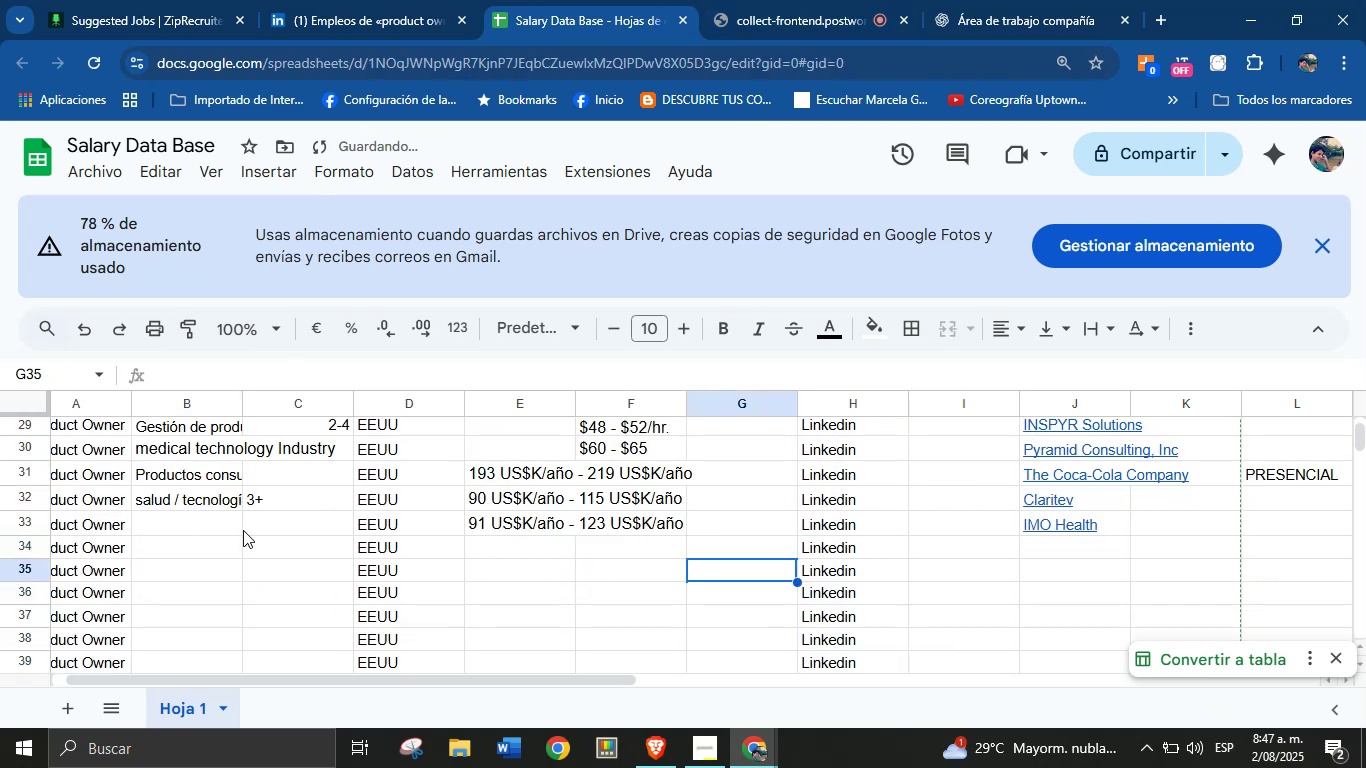 
left_click([186, 524])
 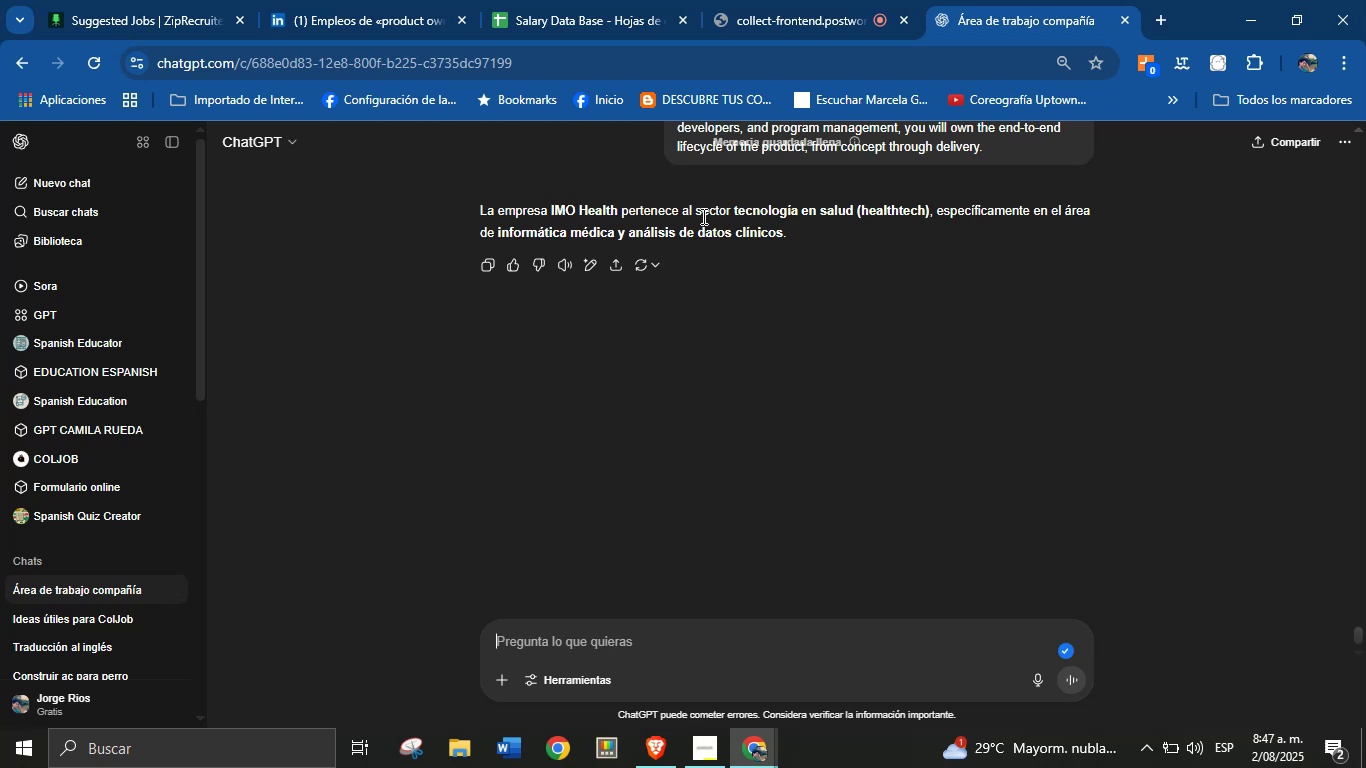 
wait(5.91)
 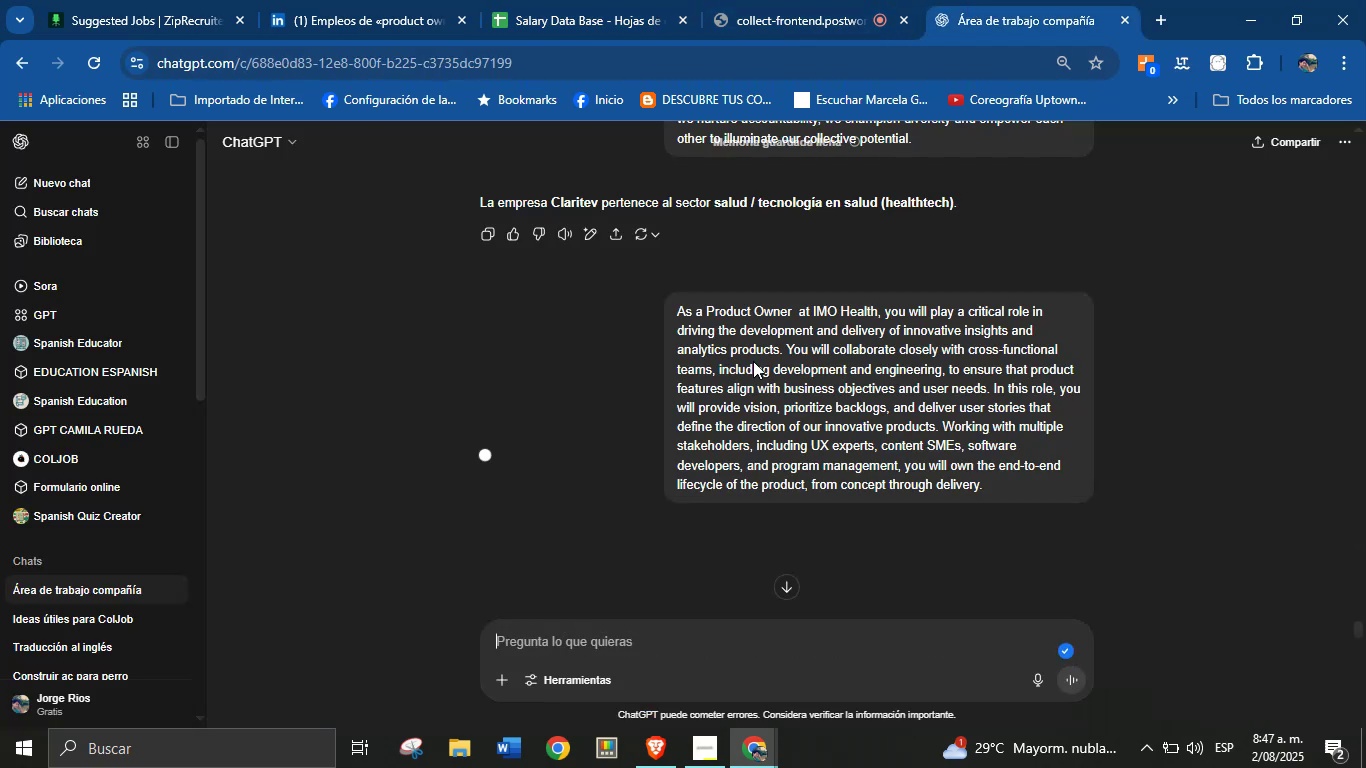 
left_click_drag(start_coordinate=[733, 211], to_coordinate=[930, 211])
 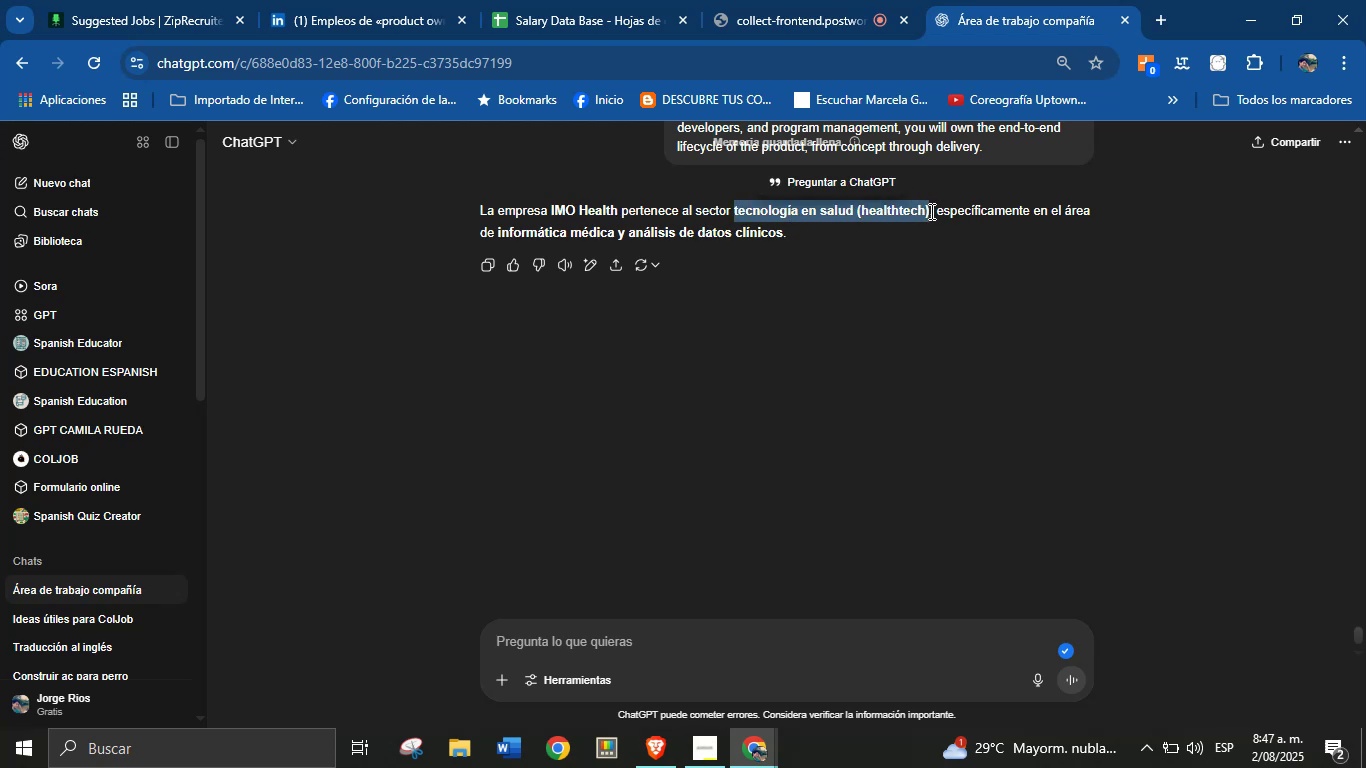 
key(Control+C)
 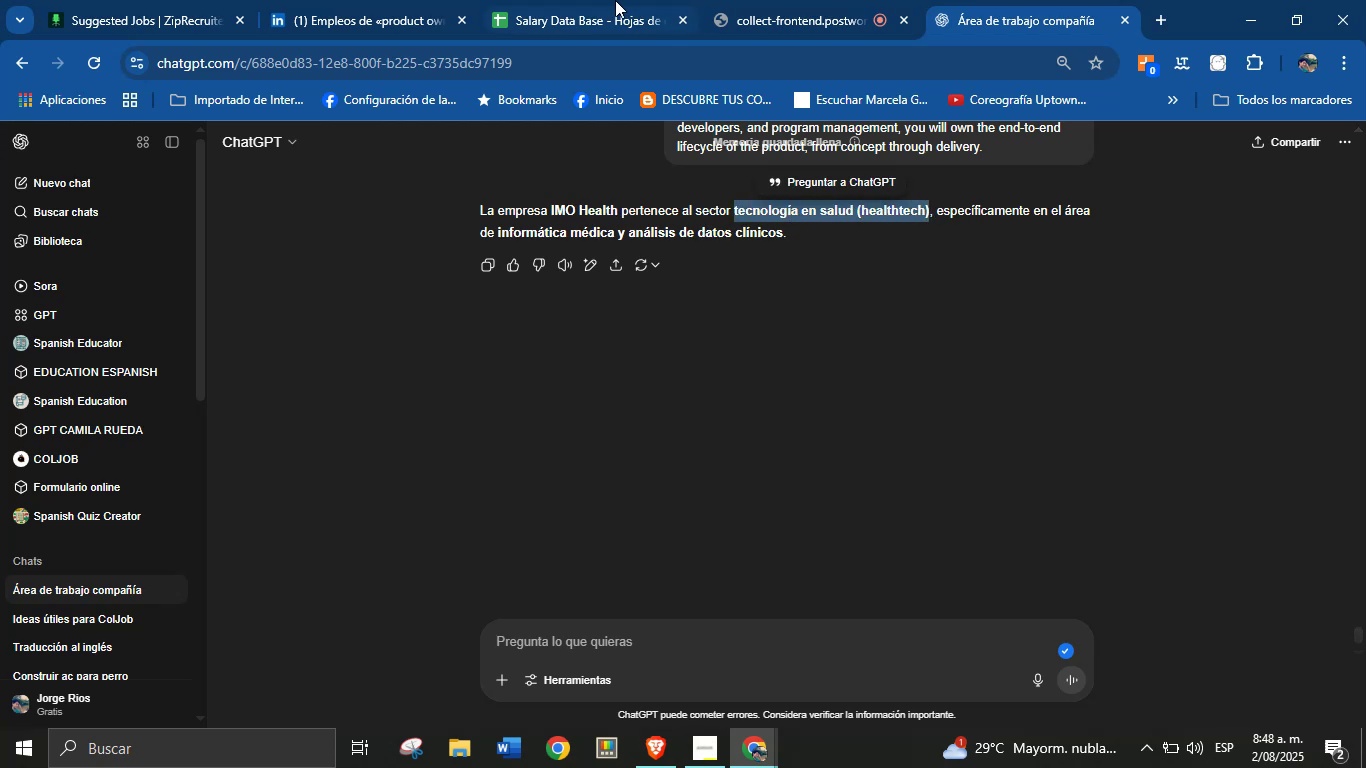 
left_click([612, 0])
 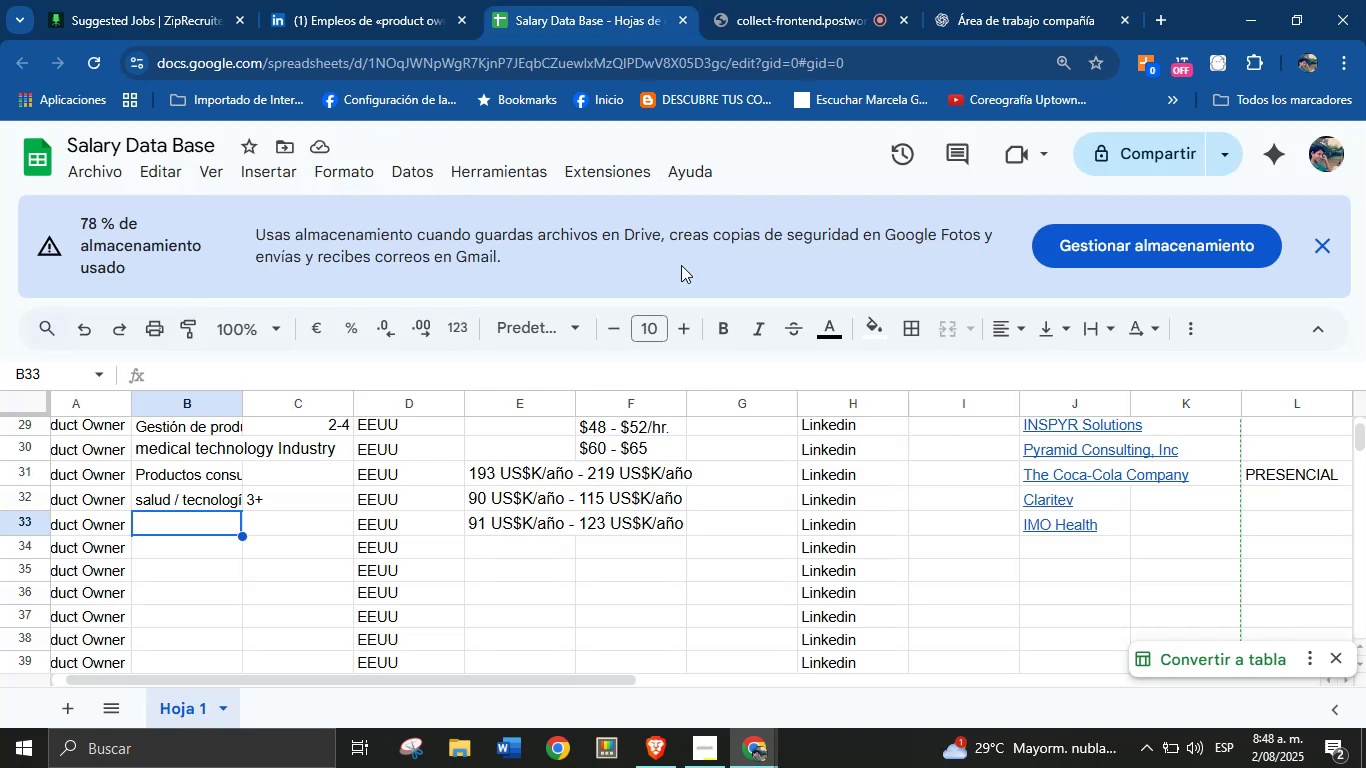 
key(Control+V)
 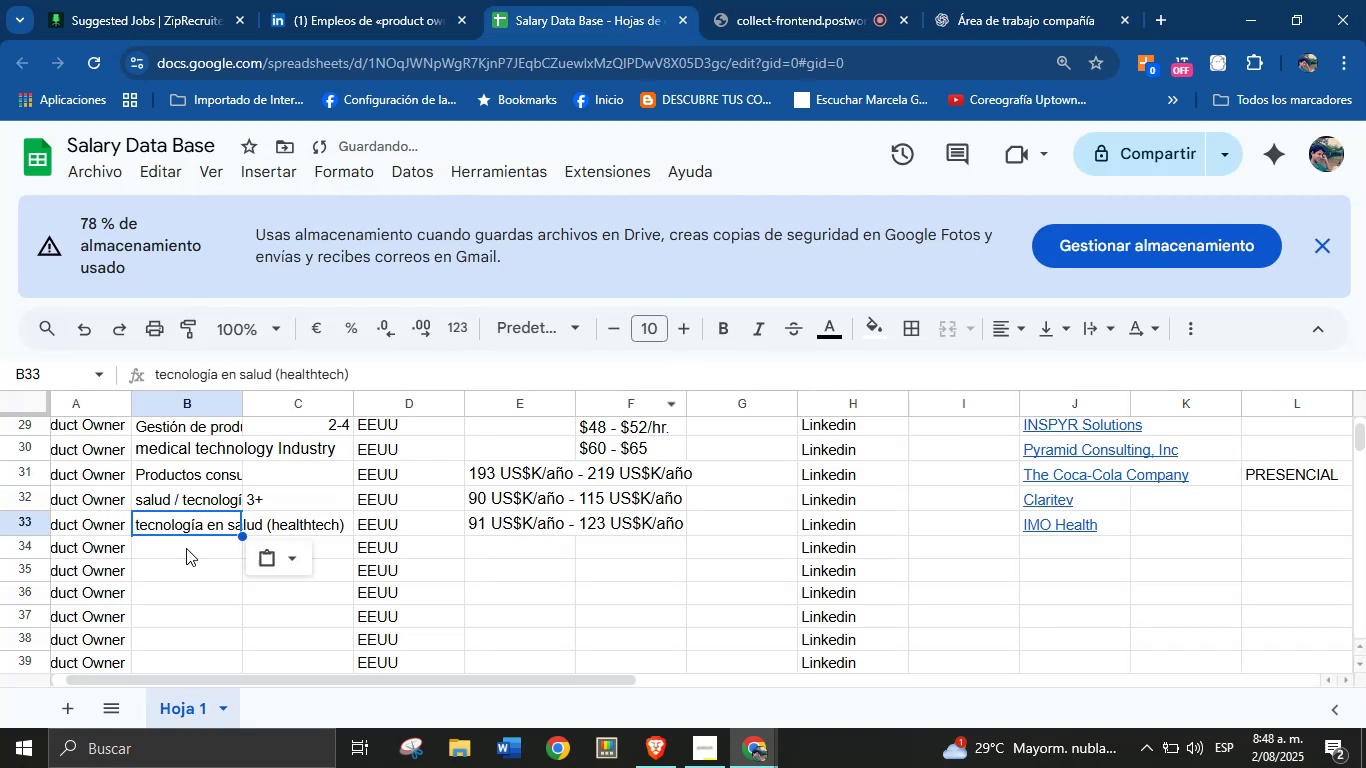 
left_click([156, 547])
 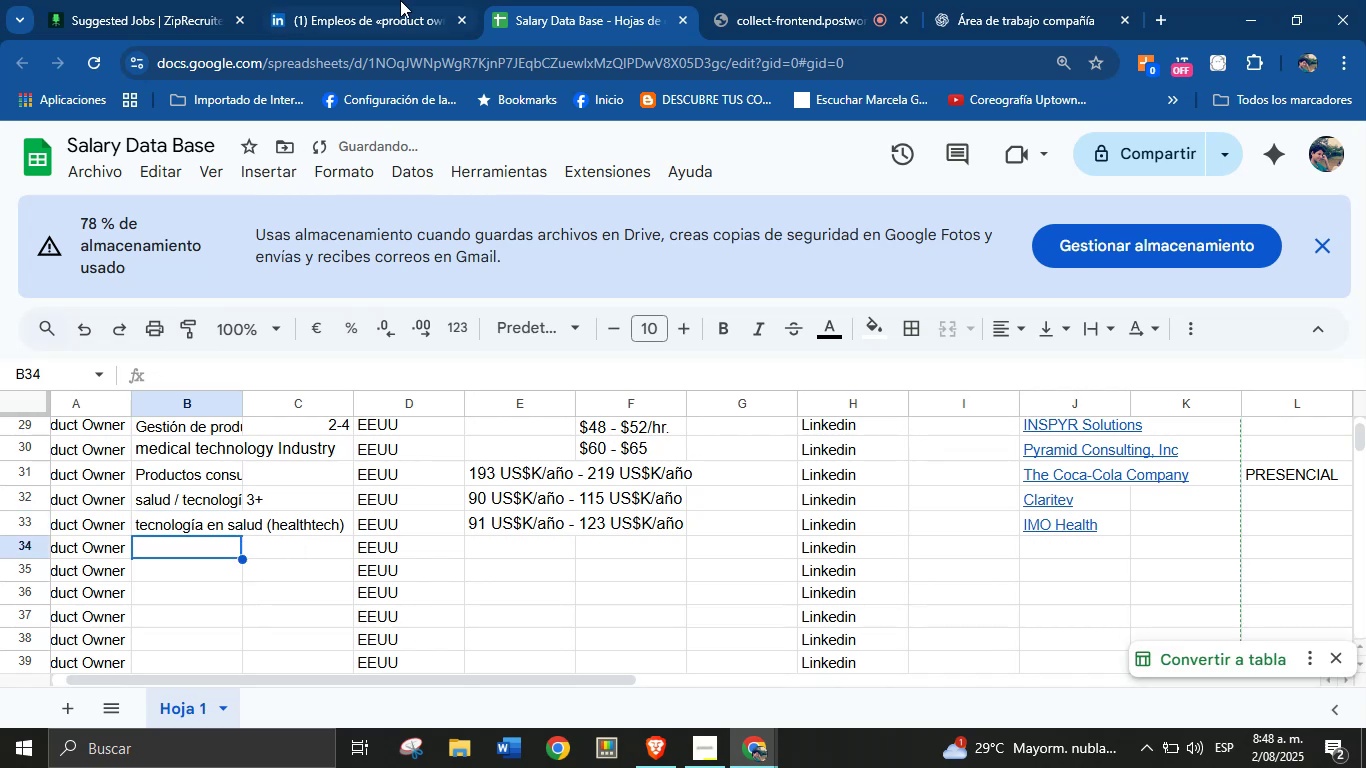 
left_click([401, 0])
 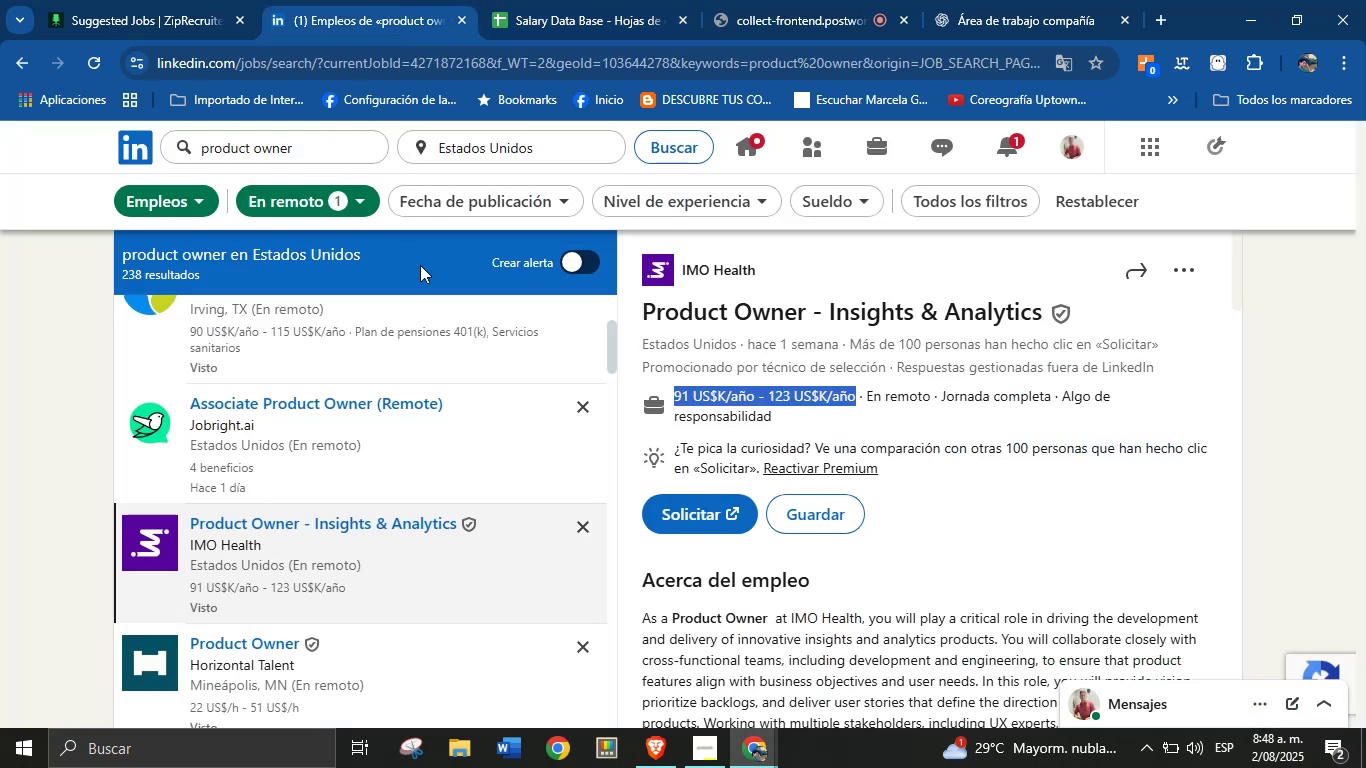 
scroll: coordinate [392, 398], scroll_direction: down, amount: 3.0
 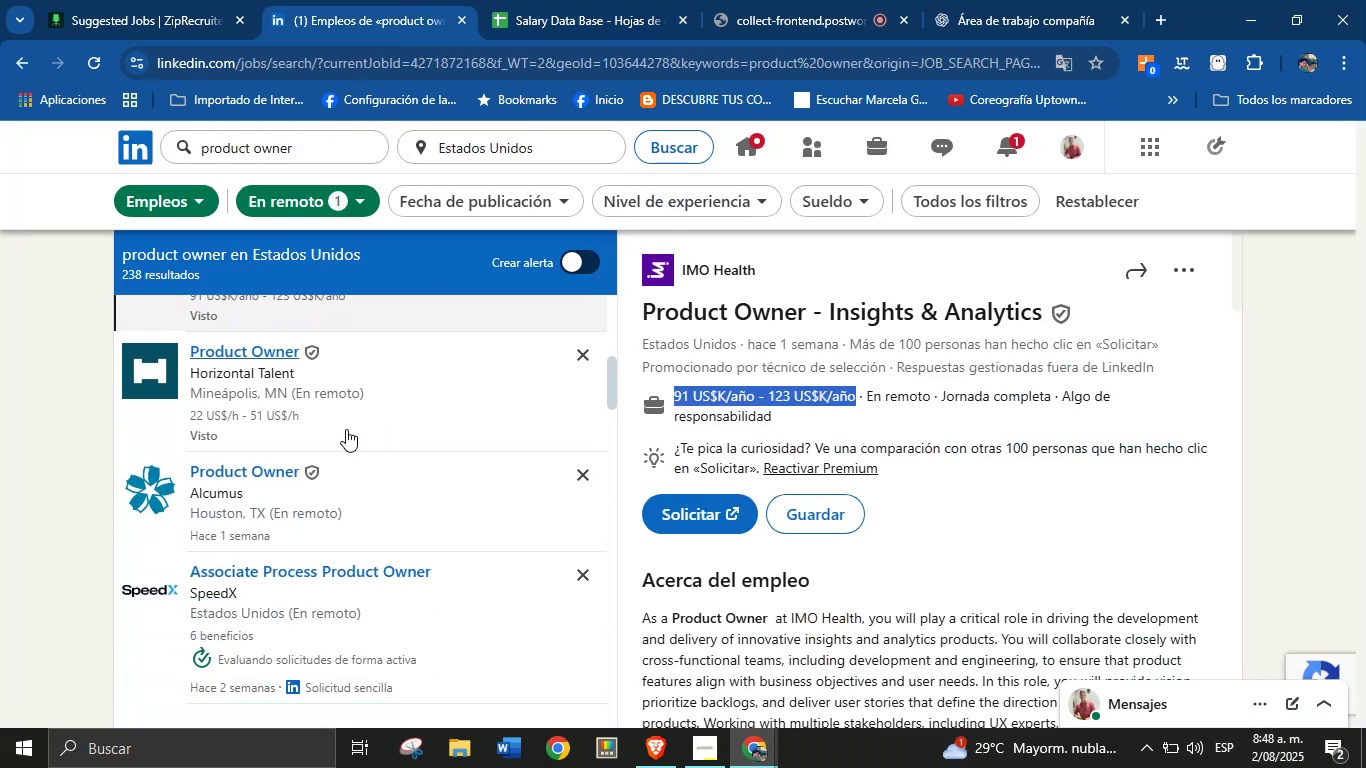 
scroll: coordinate [349, 423], scroll_direction: up, amount: 1.0
 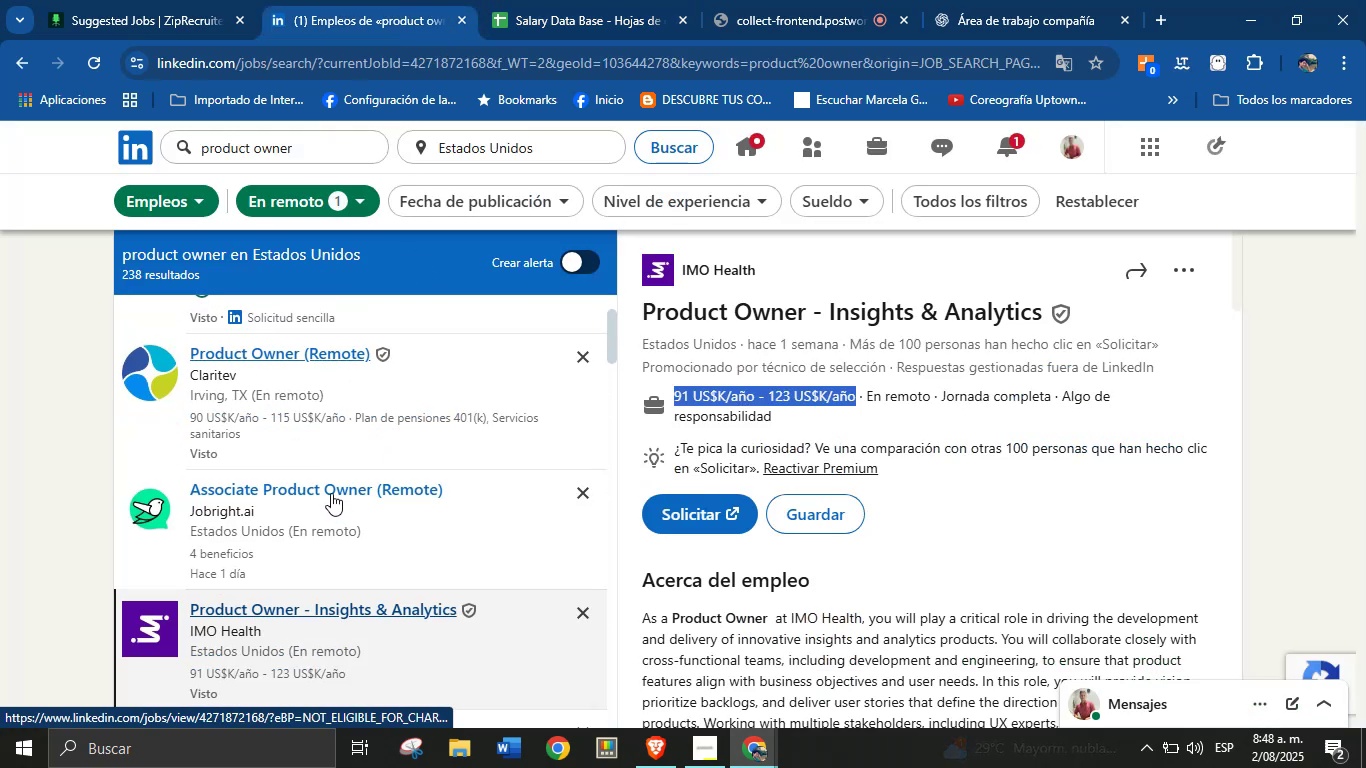 
scroll: coordinate [295, 435], scroll_direction: down, amount: 3.0
 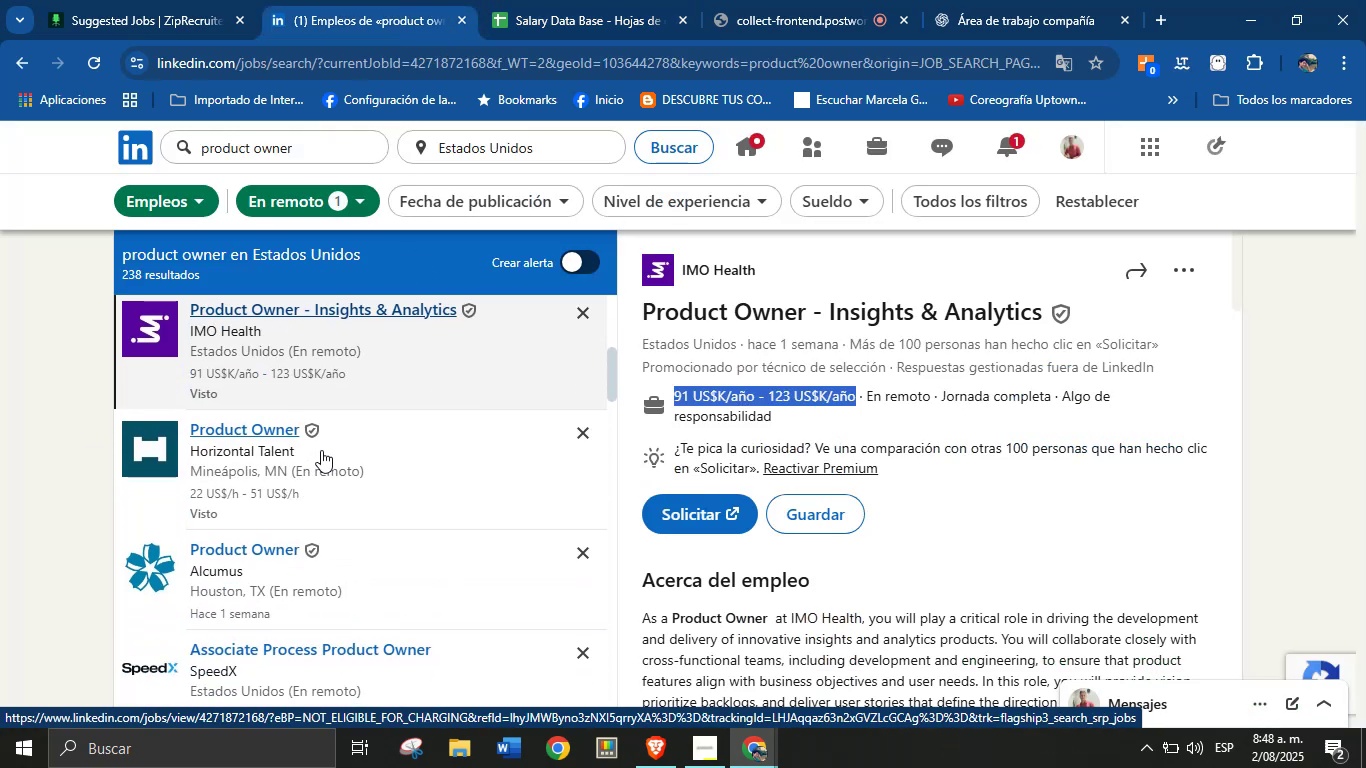 
left_click([321, 450])
 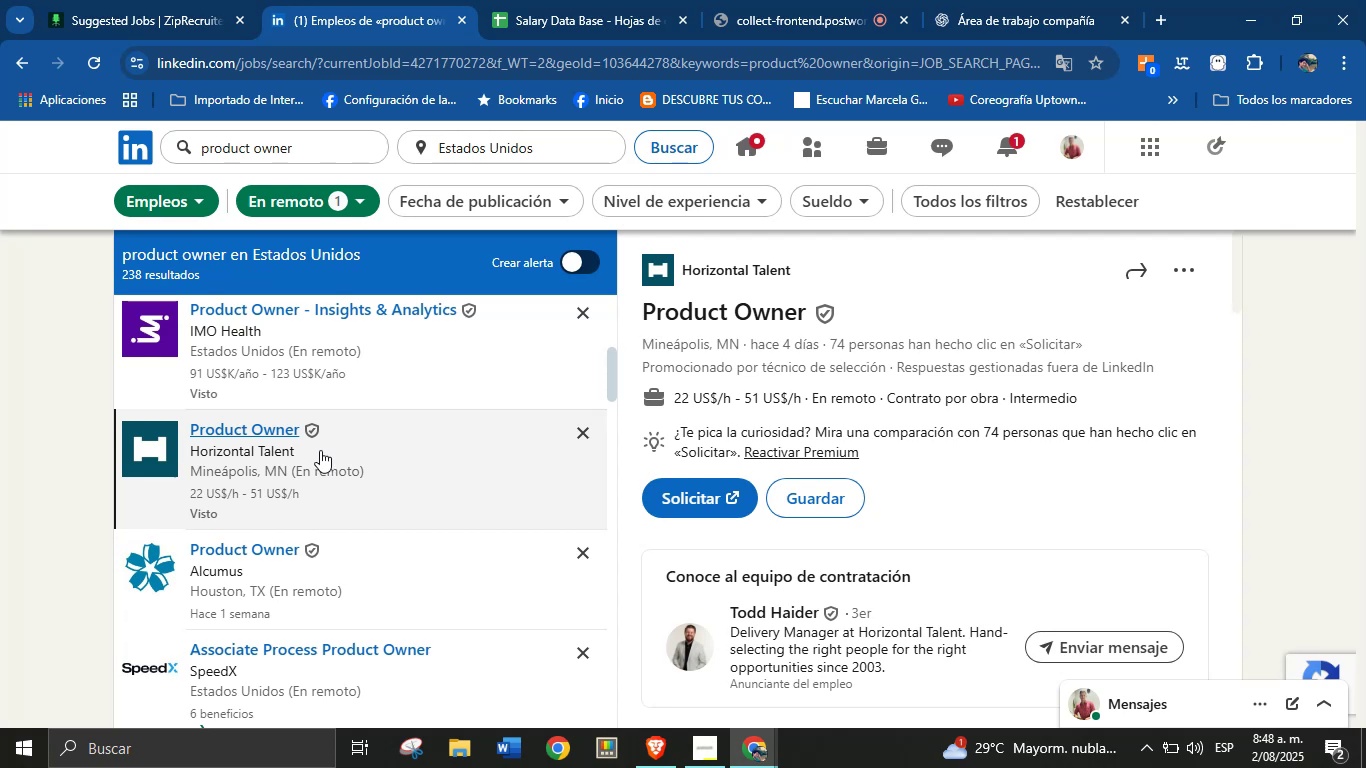 
wait(13.2)
 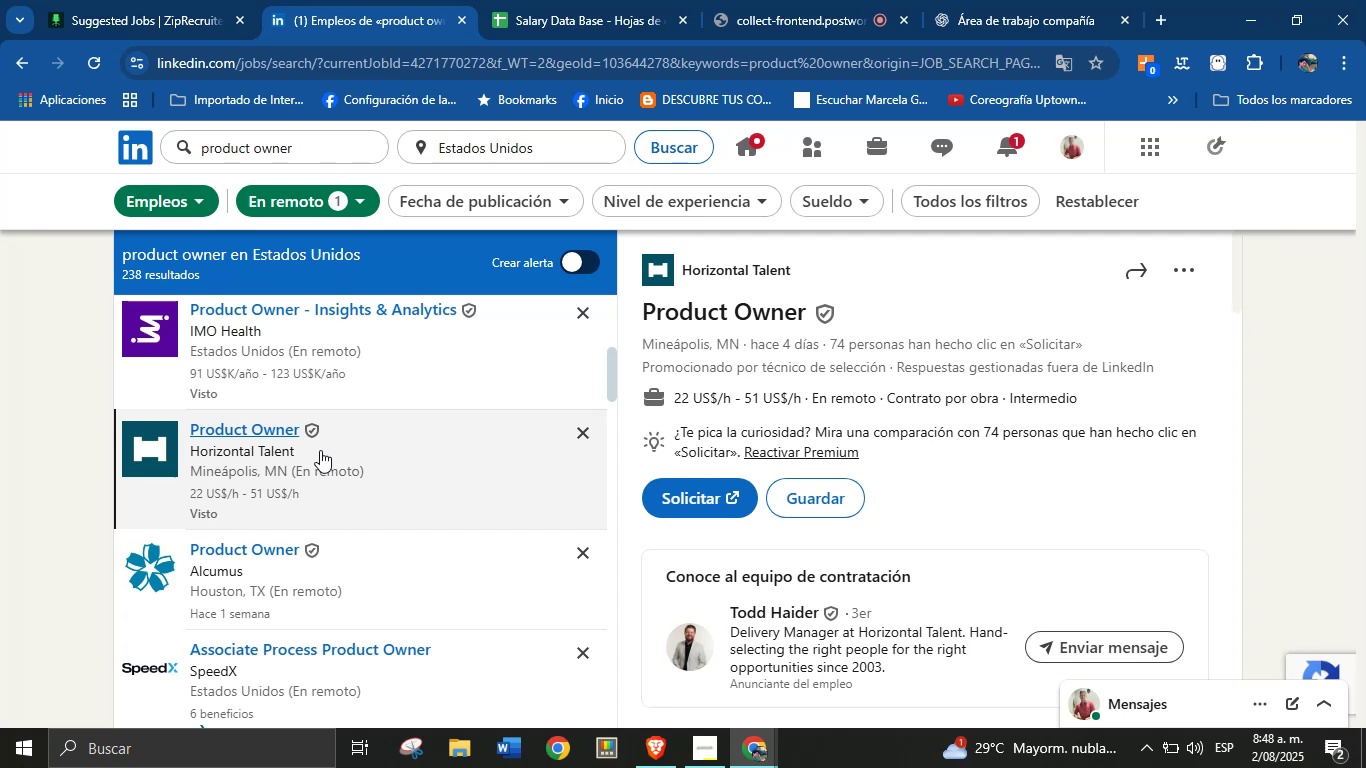 
left_click_drag(start_coordinate=[799, 267], to_coordinate=[683, 273])
 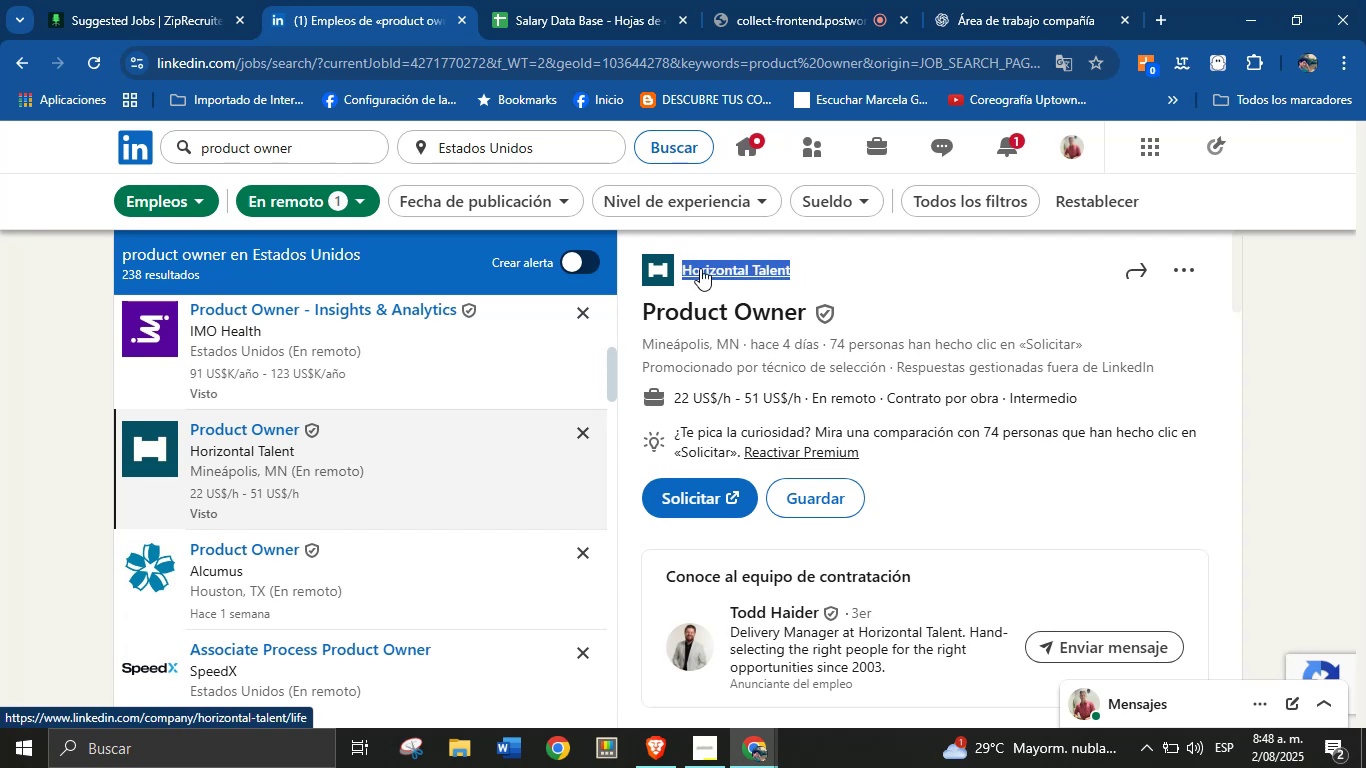 
key(Control+C)
 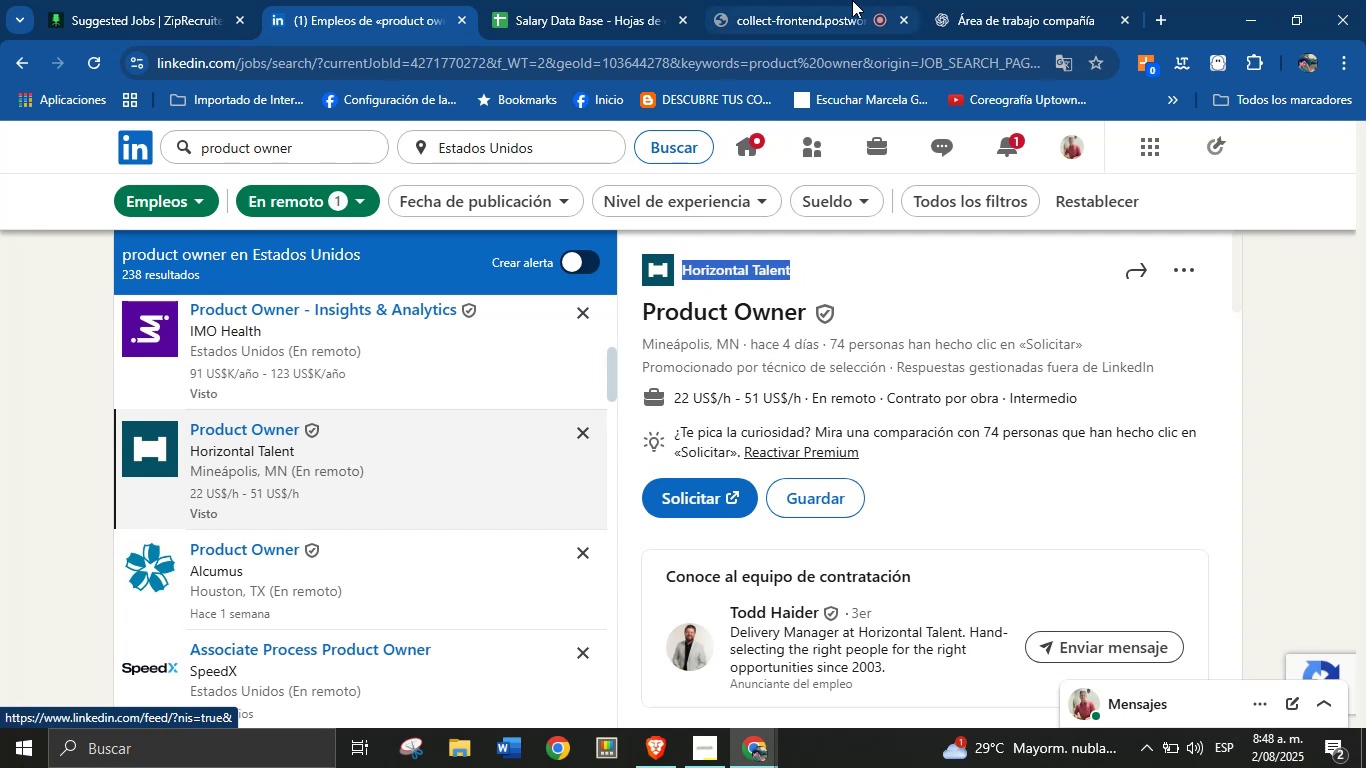 
left_click([1049, 0])
 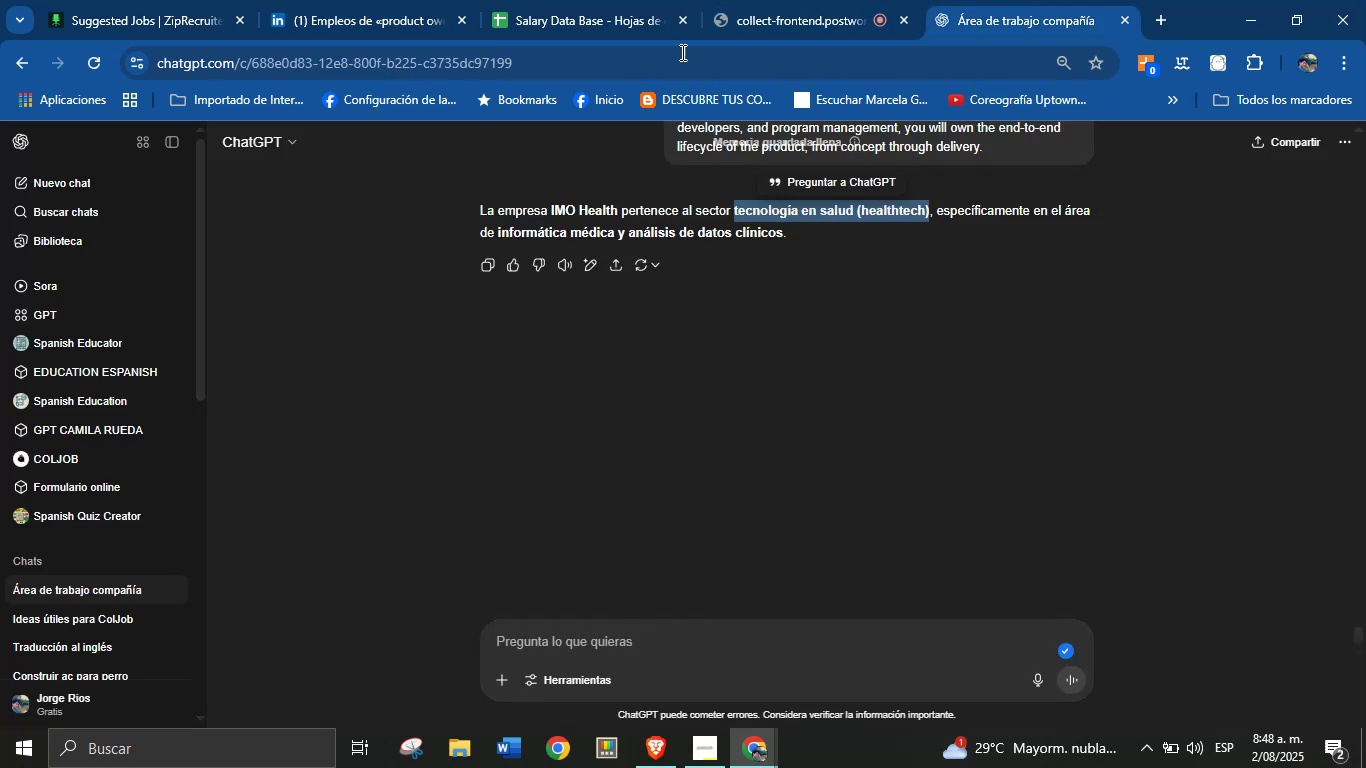 
left_click([615, 0])
 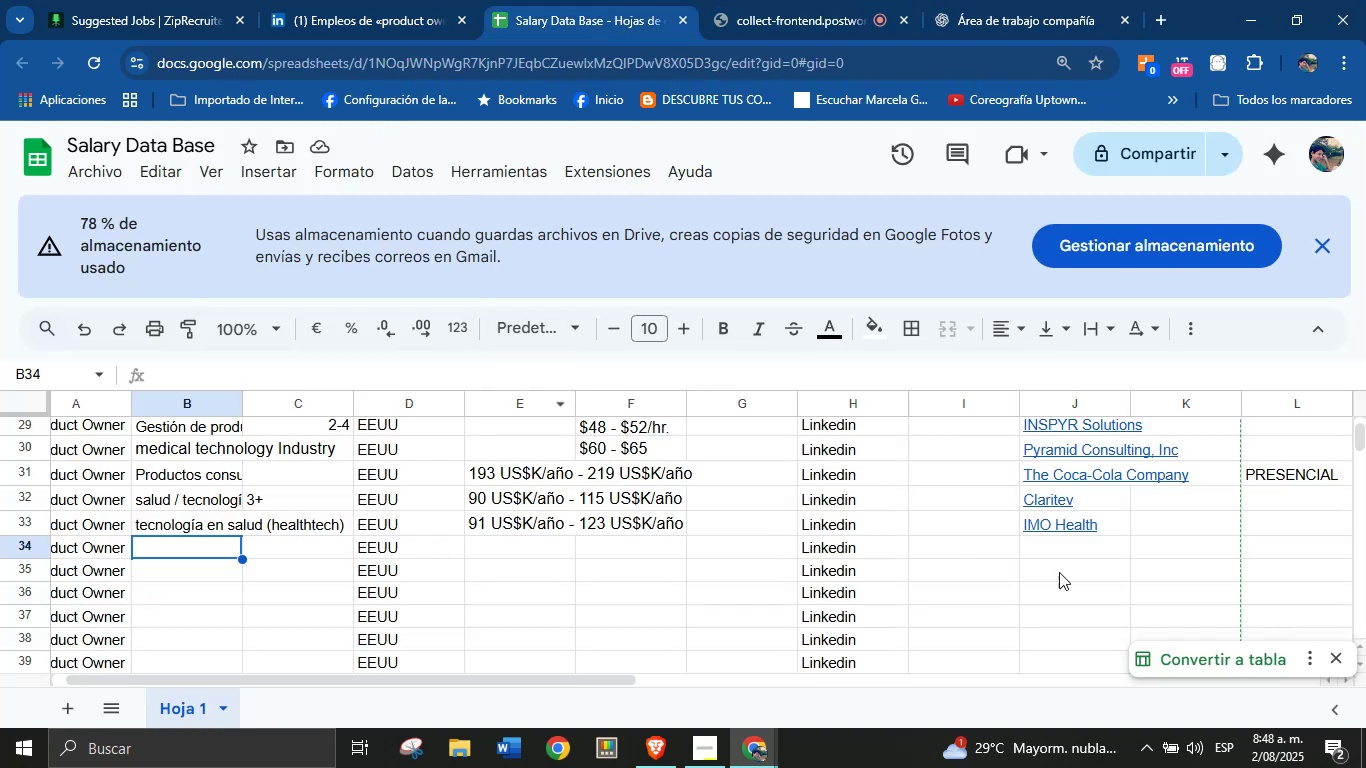 
left_click([1085, 550])
 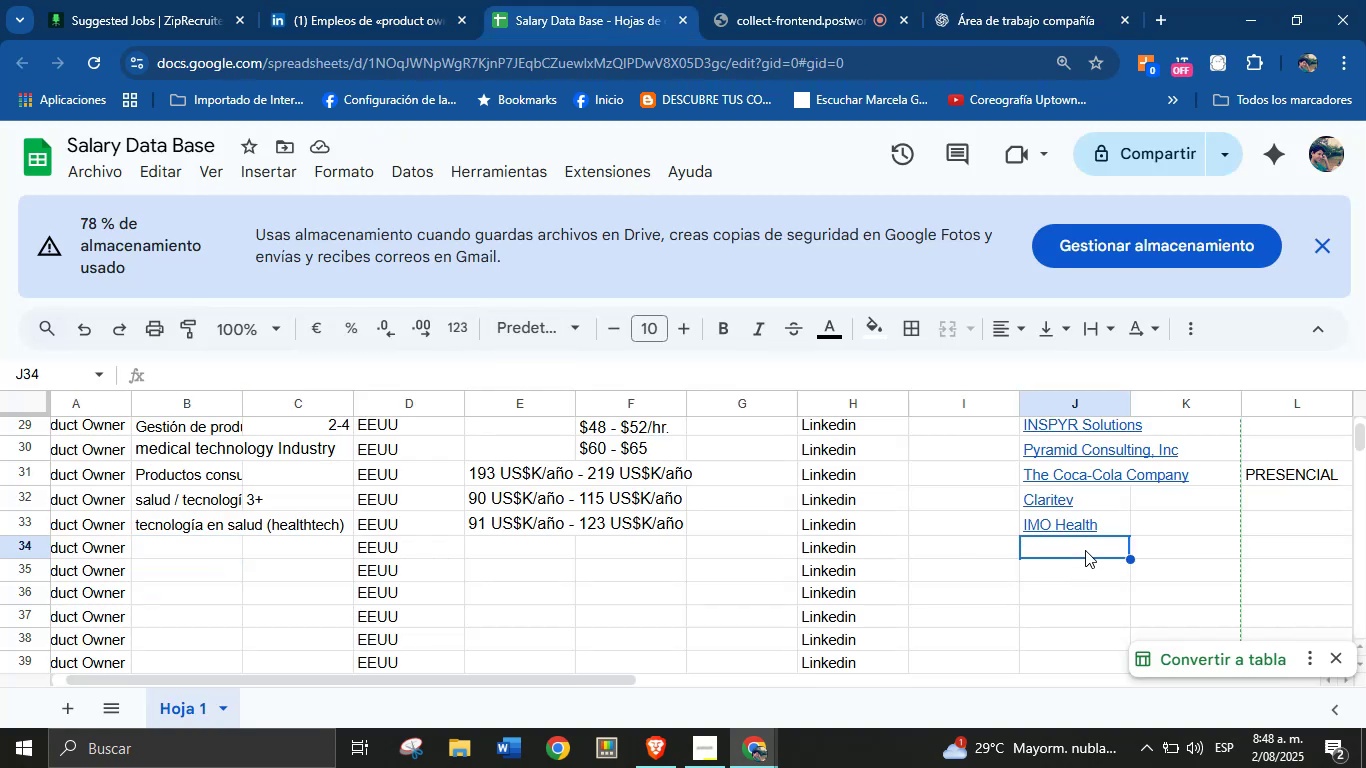 
key(Control+V)
 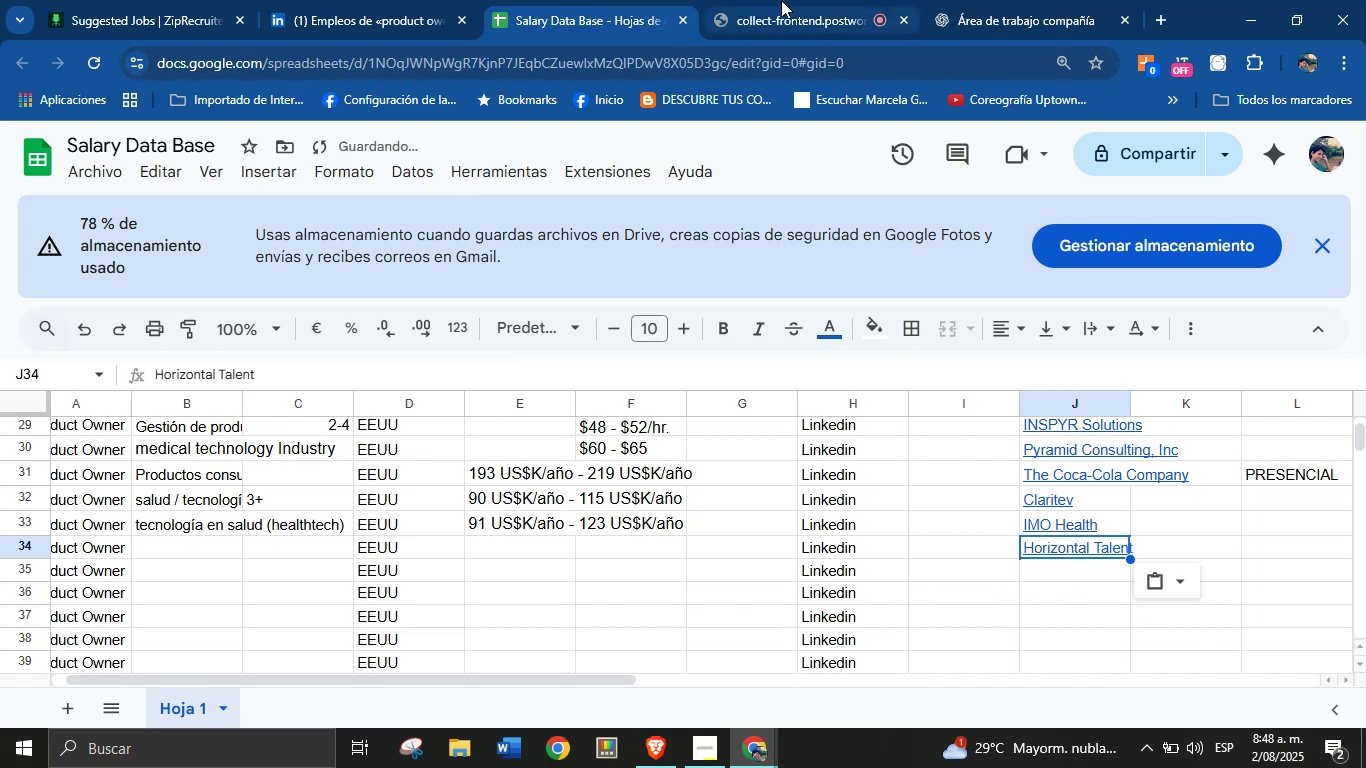 
left_click([406, 0])
 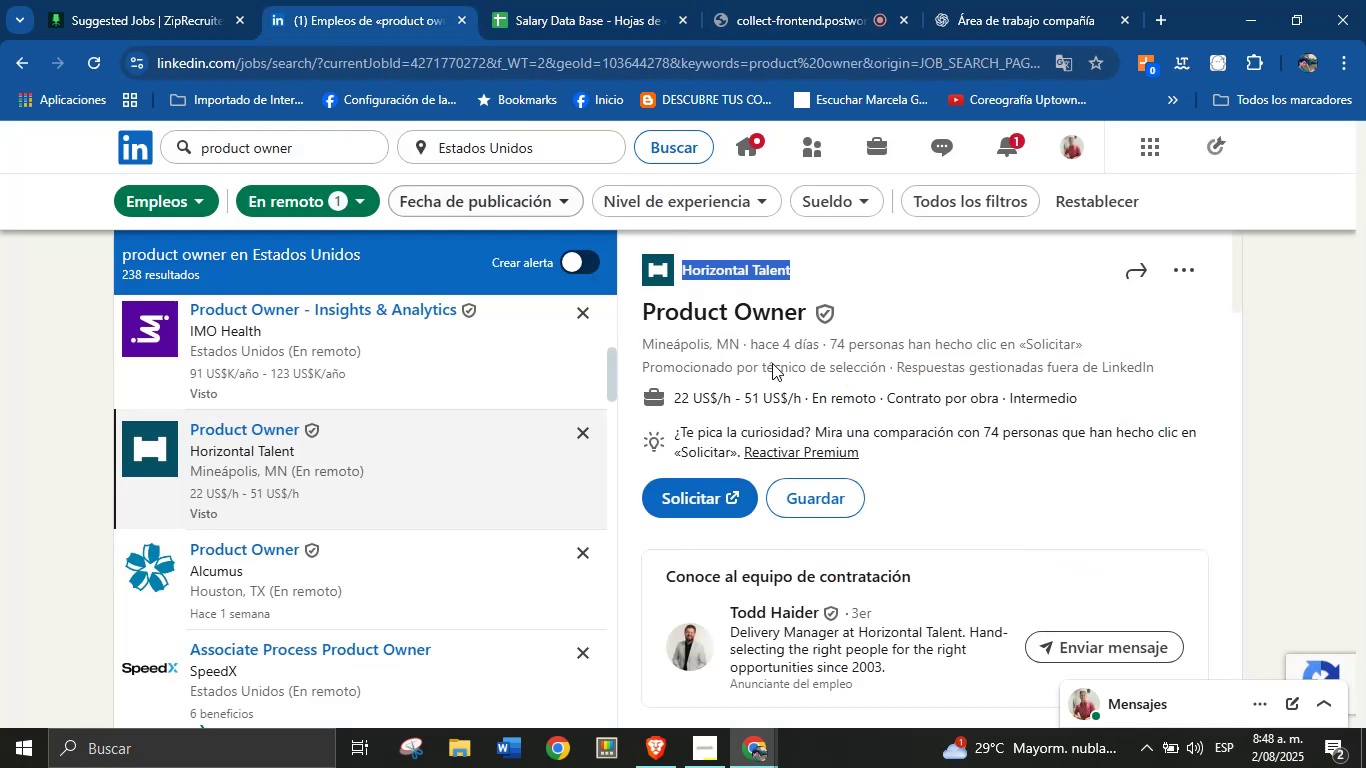 
scroll: coordinate [847, 570], scroll_direction: down, amount: 3.0
 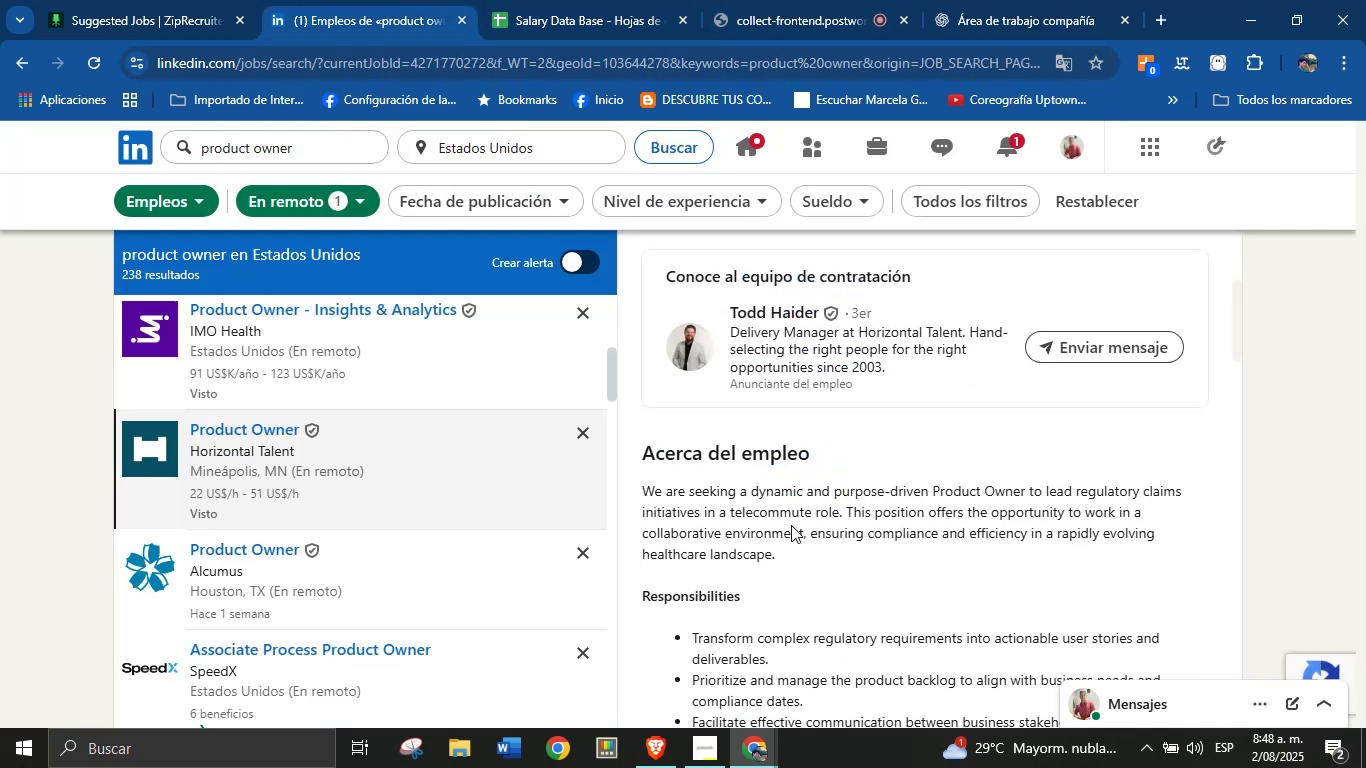 
left_click([788, 518])
 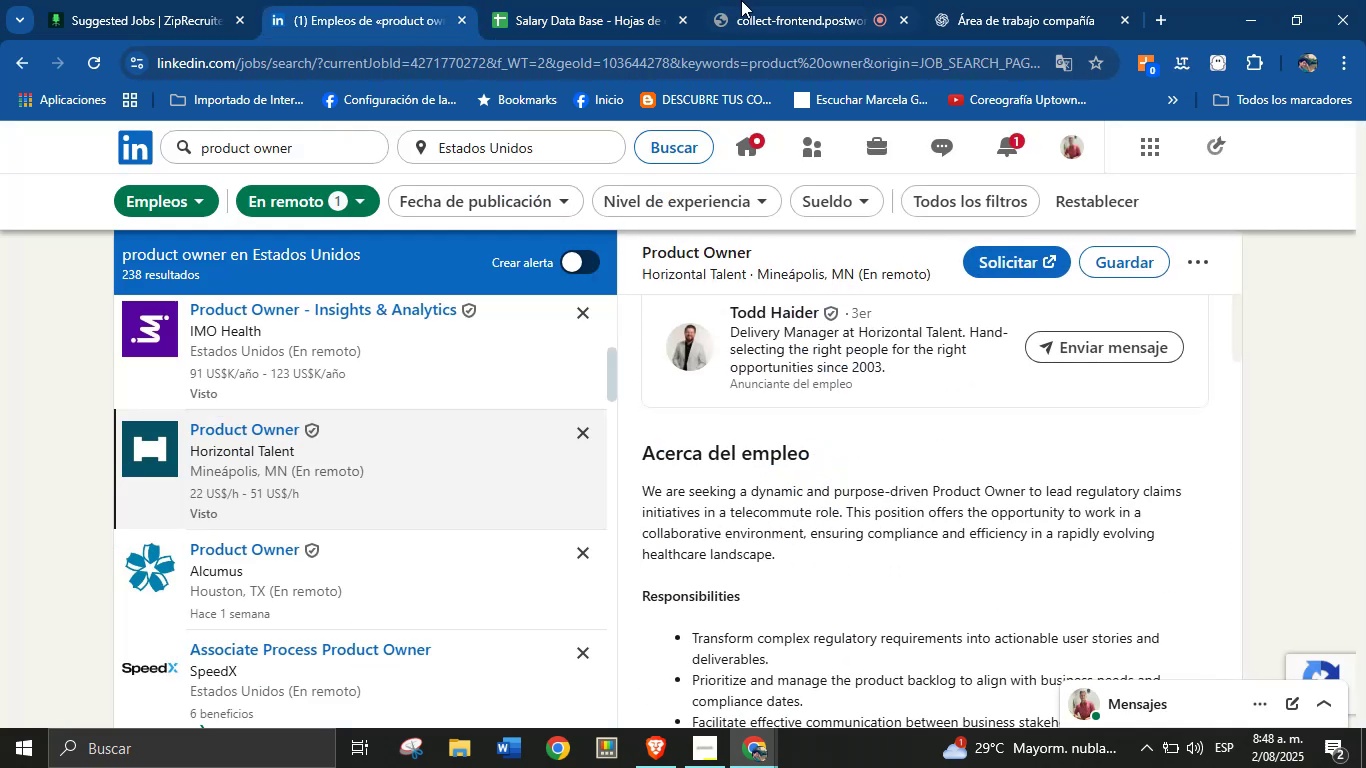 
left_click([1011, 0])
 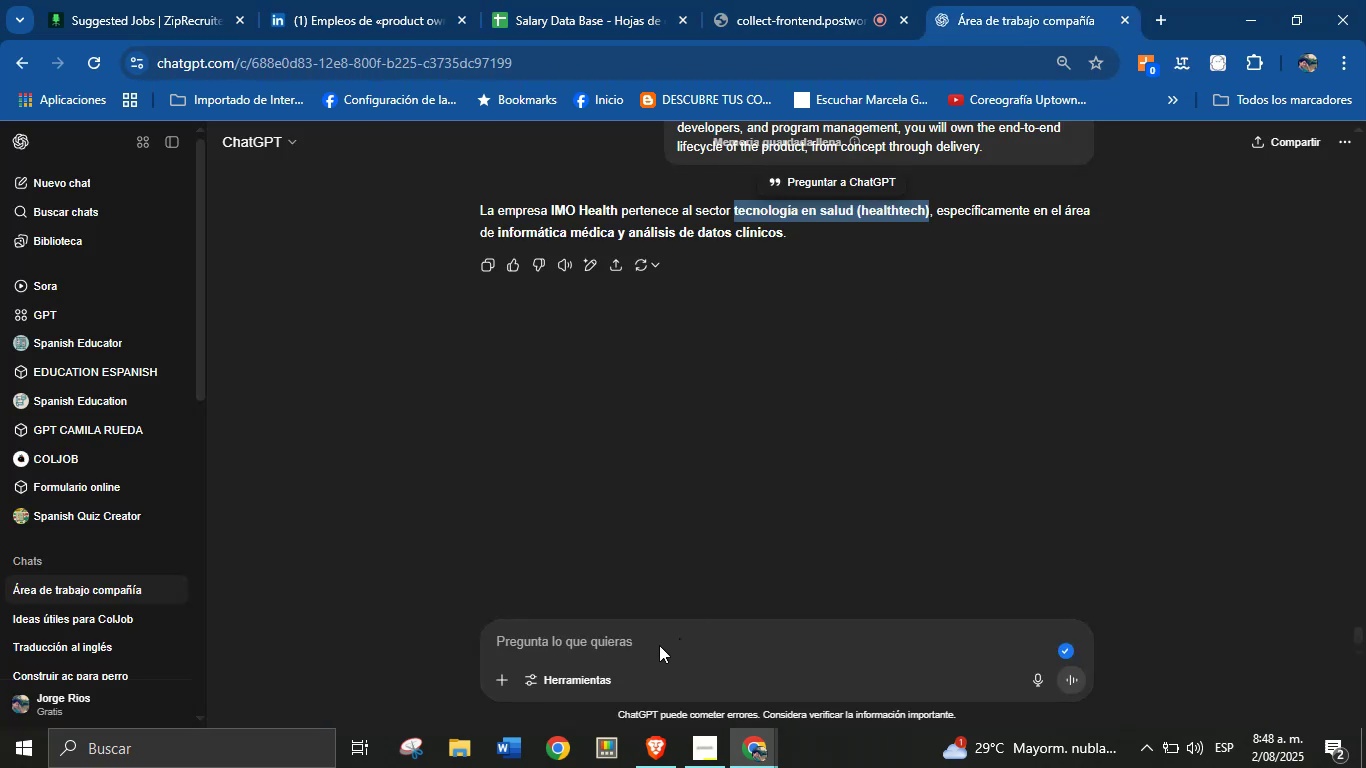 
left_click([662, 634])
 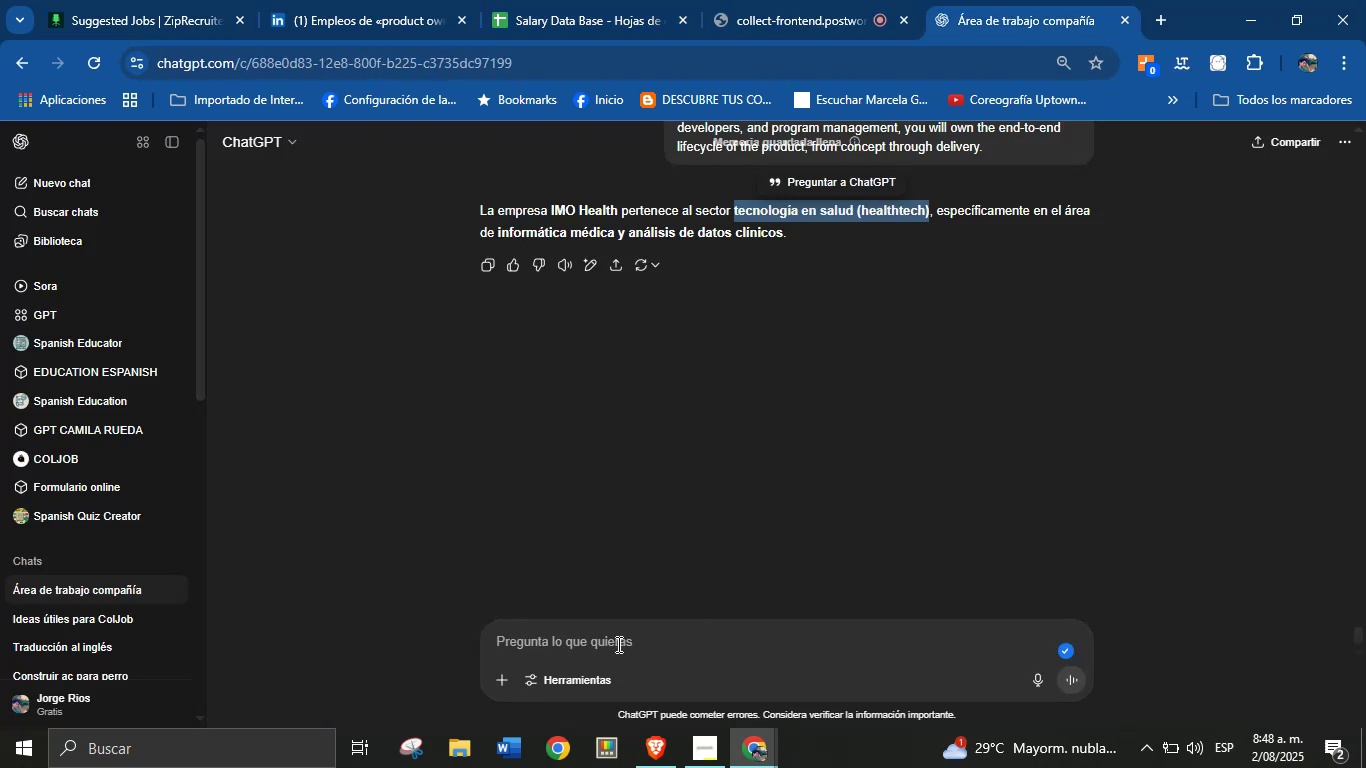 
left_click([595, 645])
 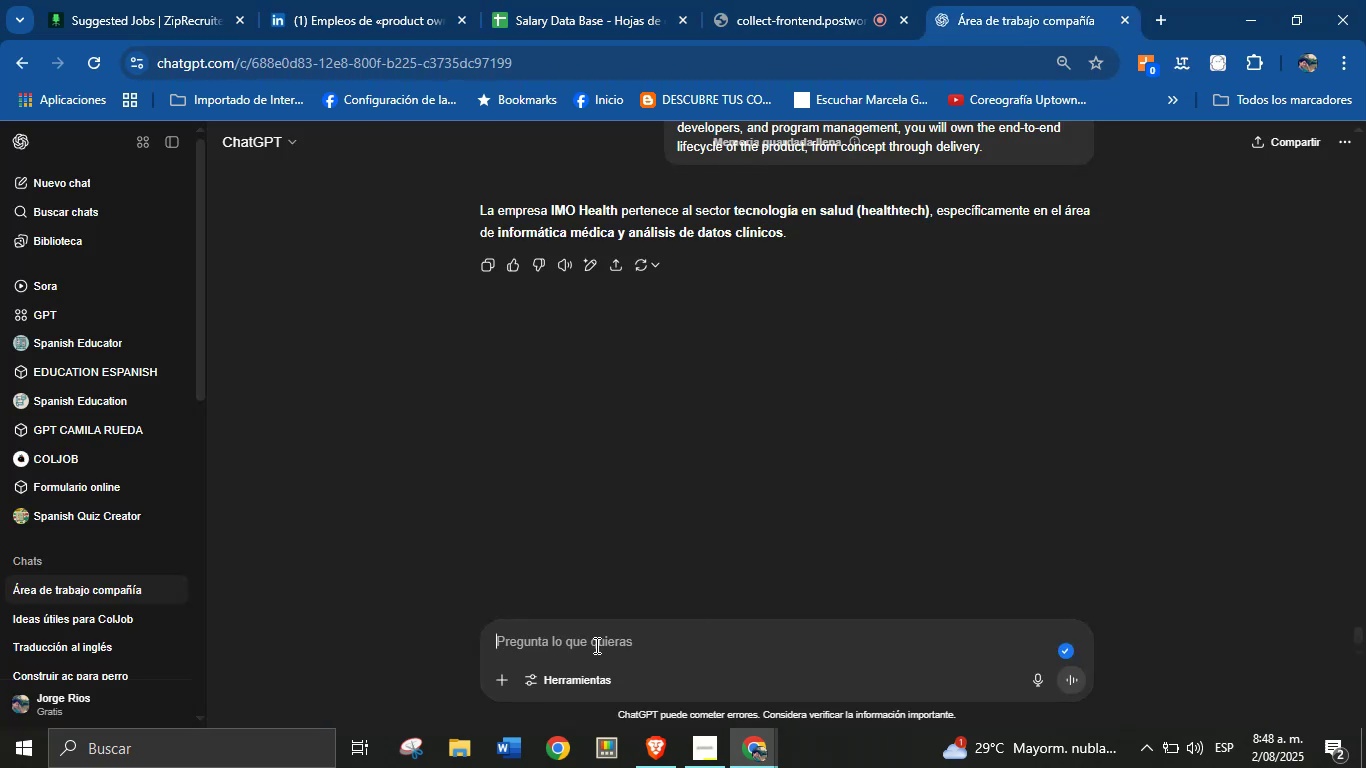 
key(Control+V)
 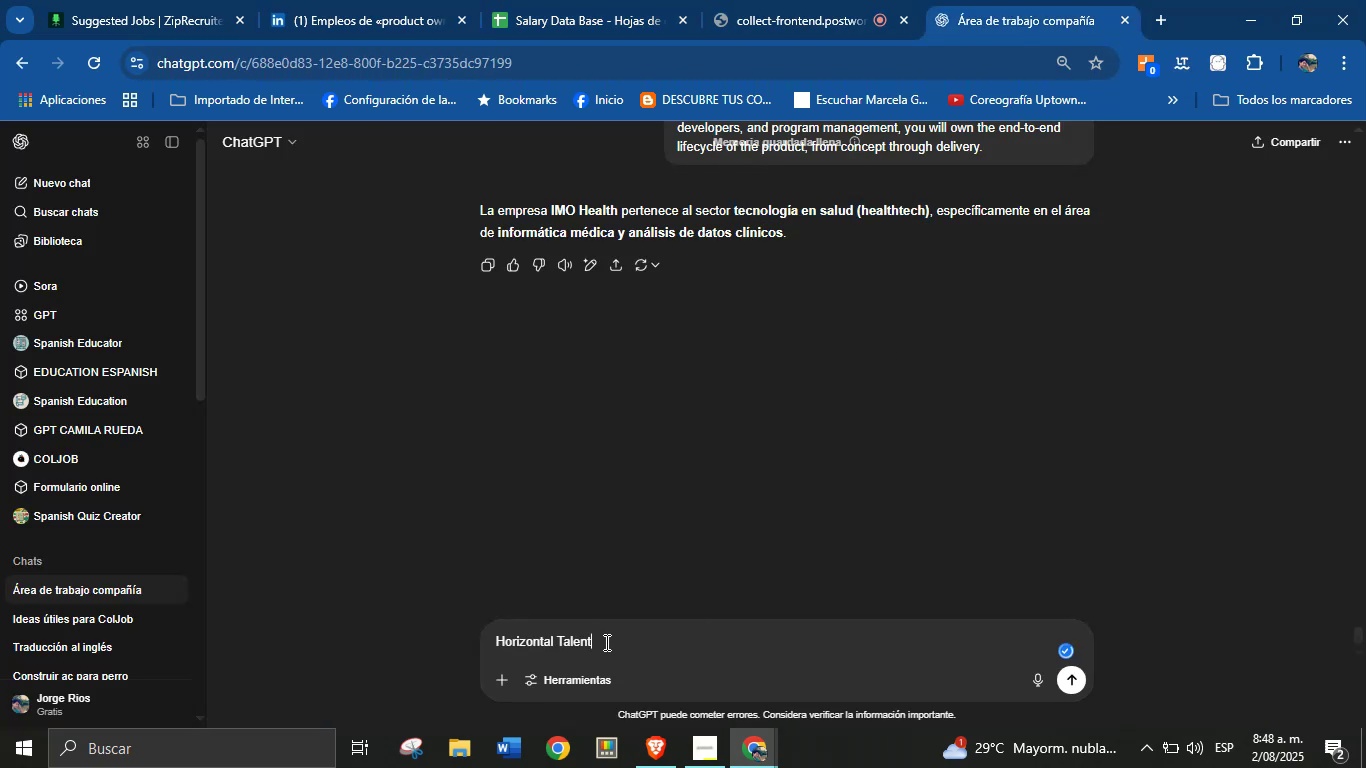 
key(Control+Z)
 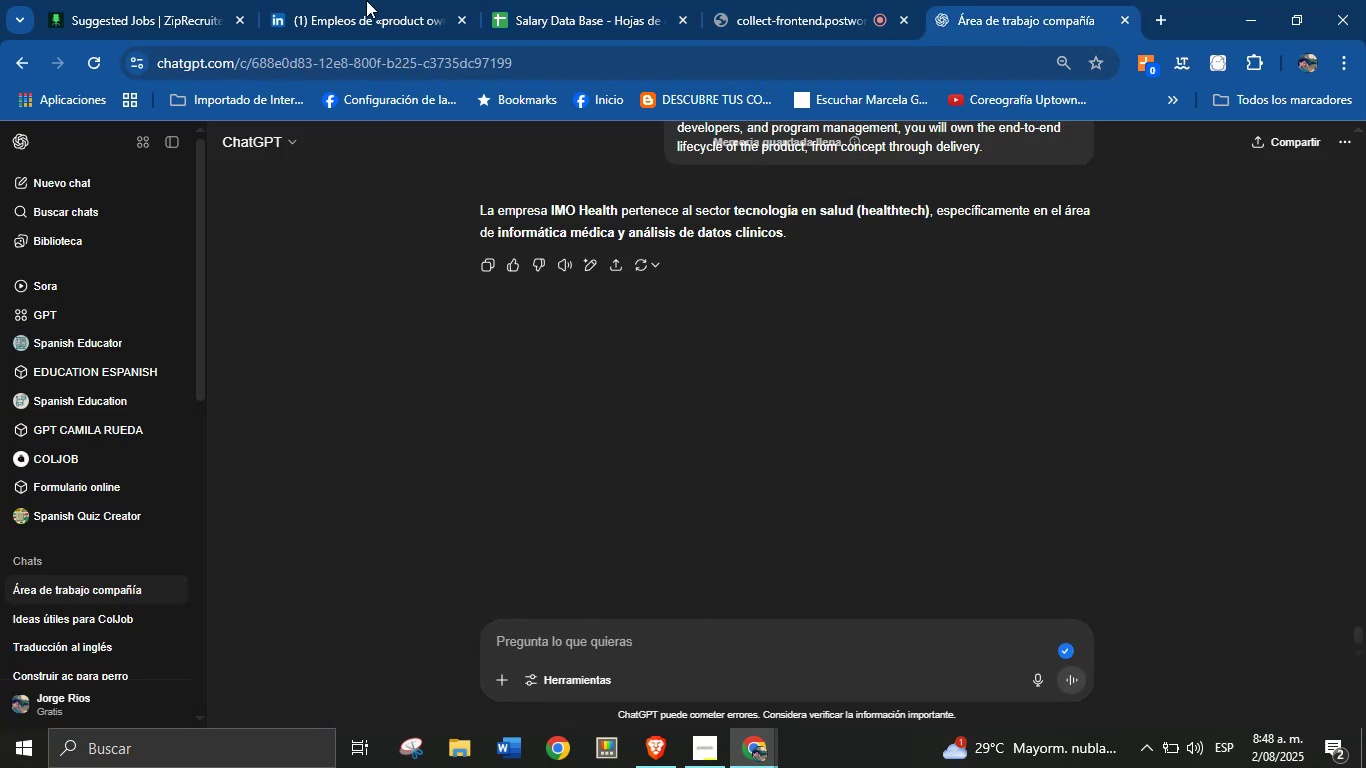 
left_click([429, 0])
 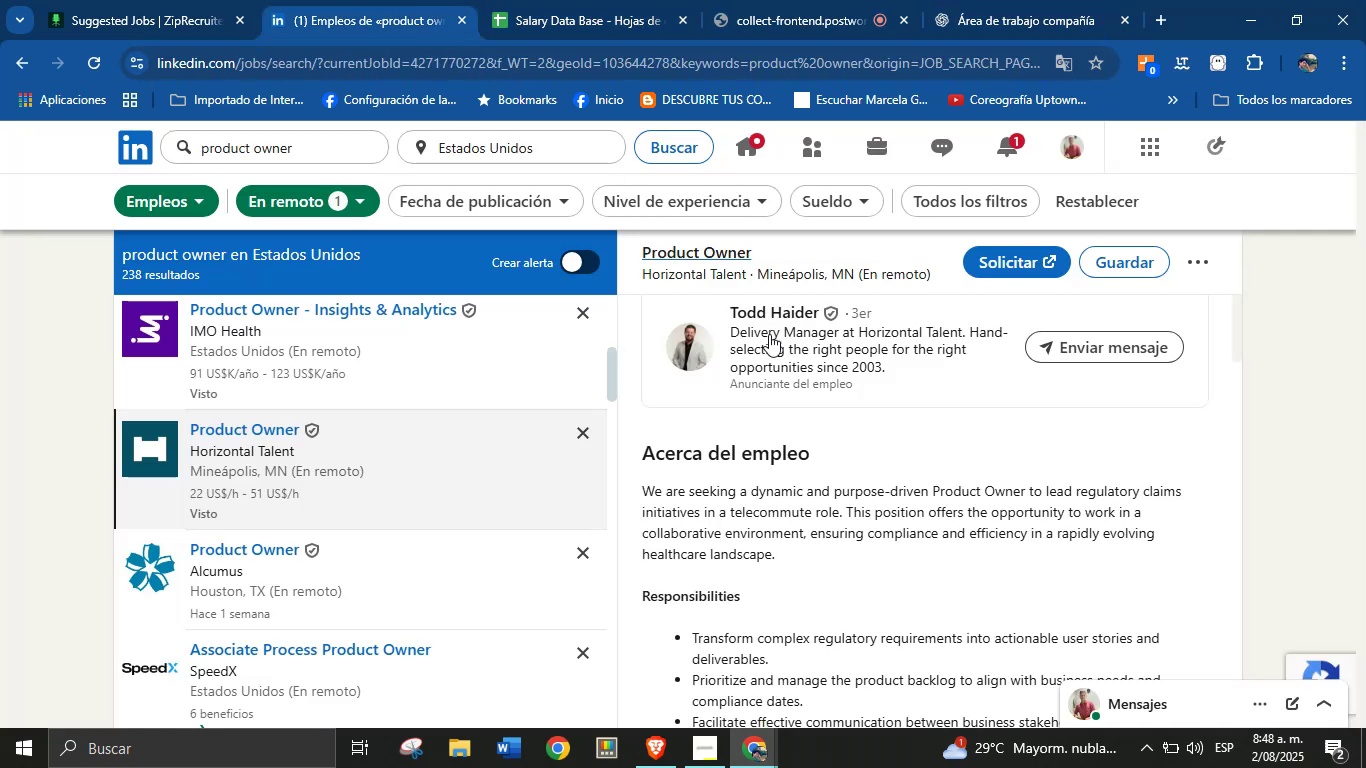 
scroll: coordinate [739, 344], scroll_direction: up, amount: 4.0
 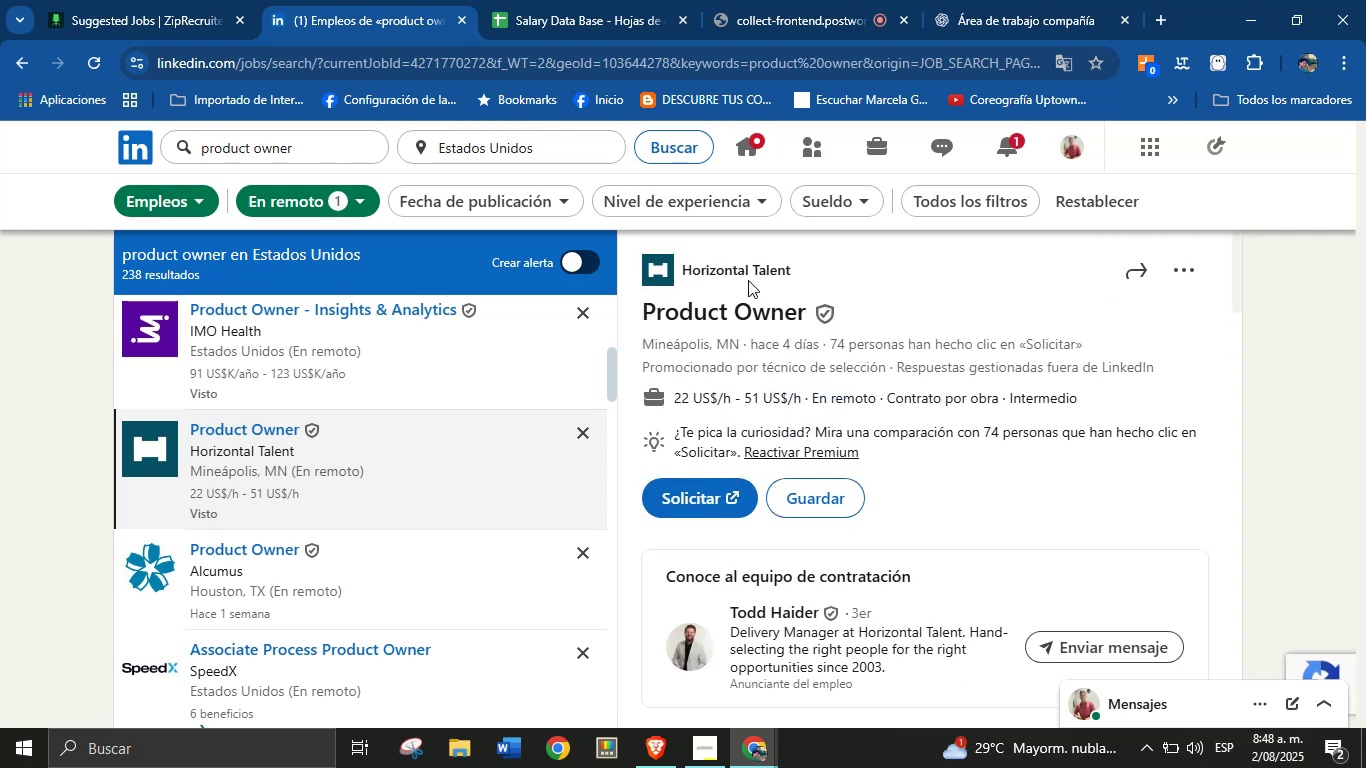 
right_click([753, 275])
 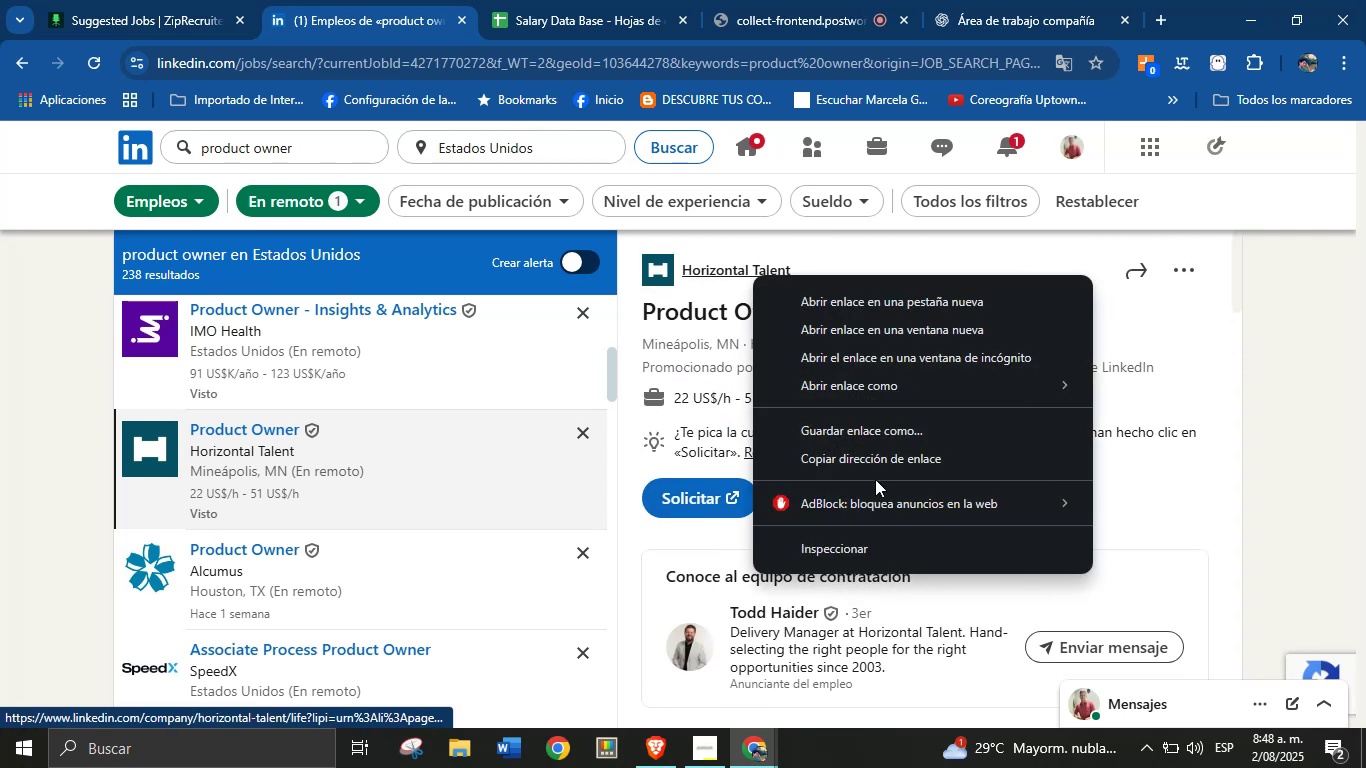 
left_click([890, 460])
 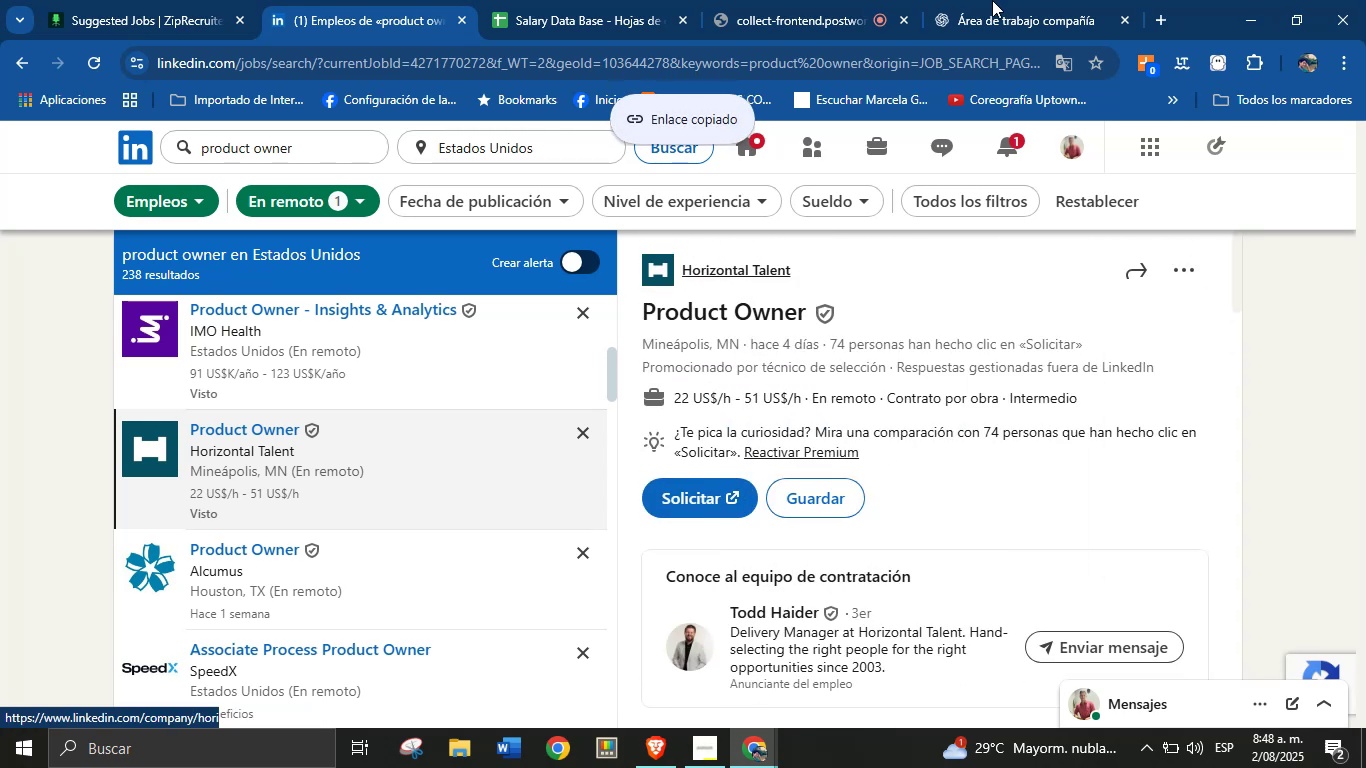 
left_click([1002, 0])
 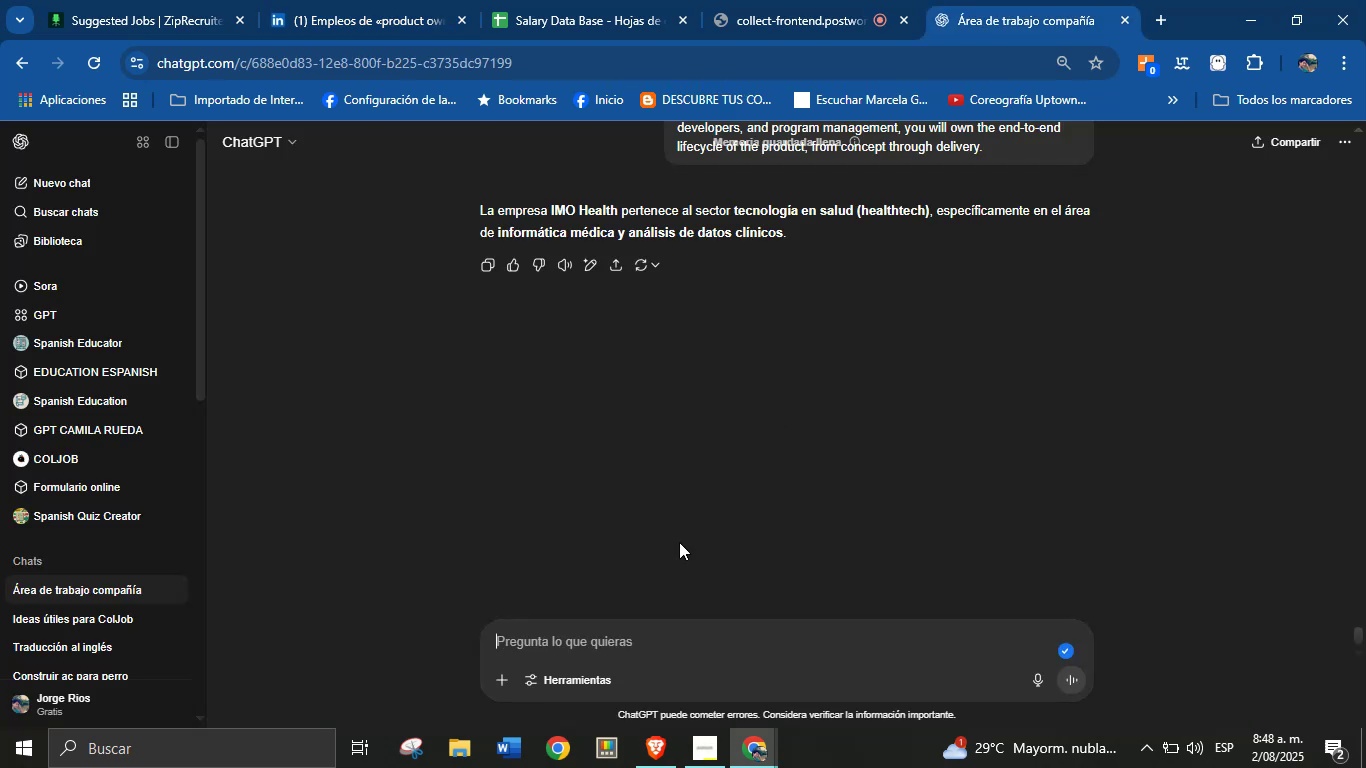 
key(Control+V)
 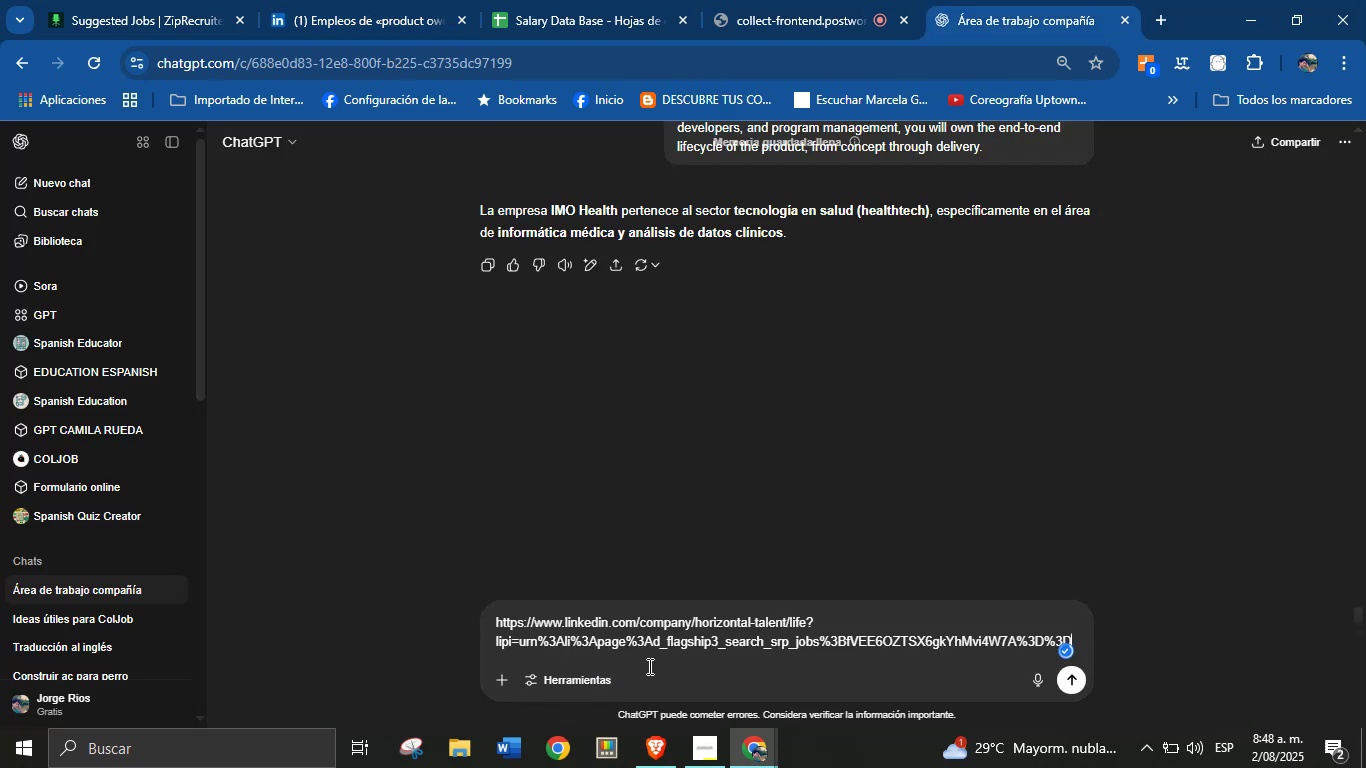 
key(Enter)
 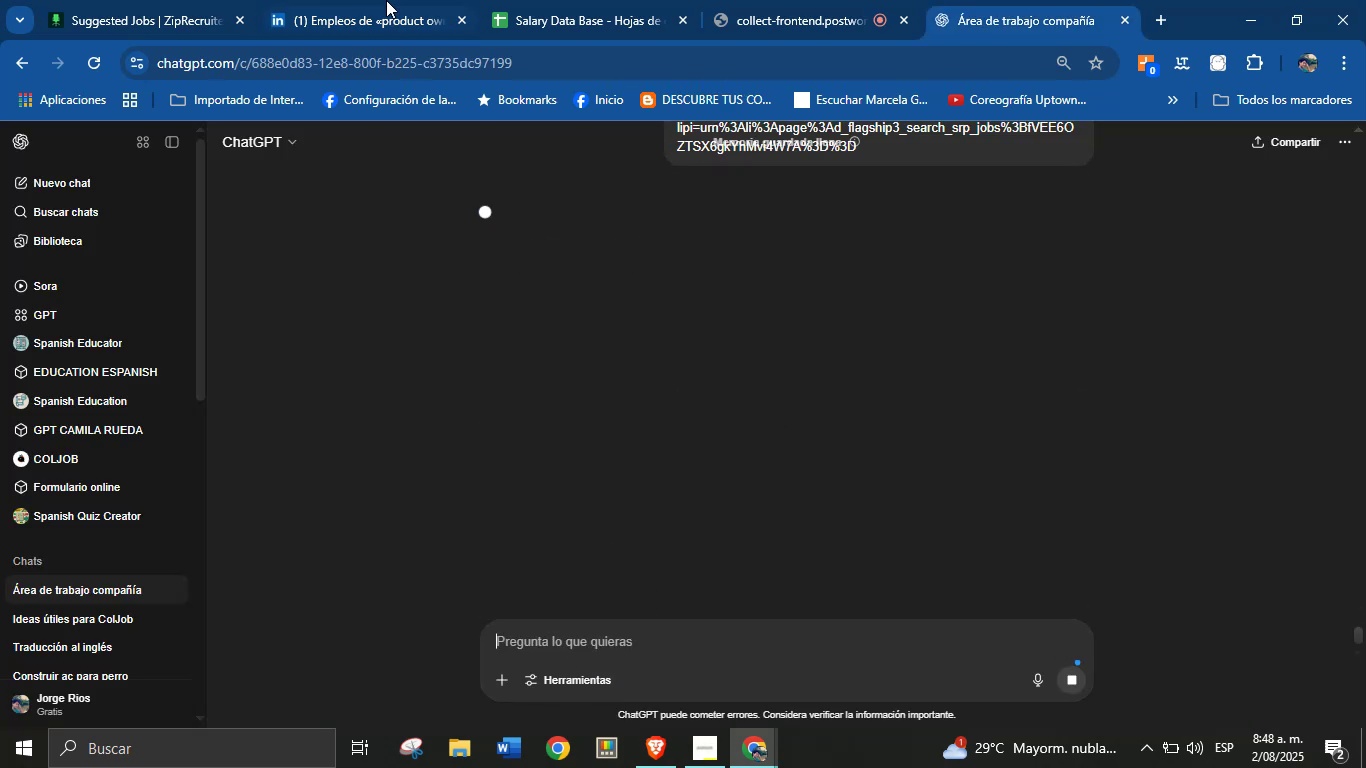 
left_click([549, 0])
 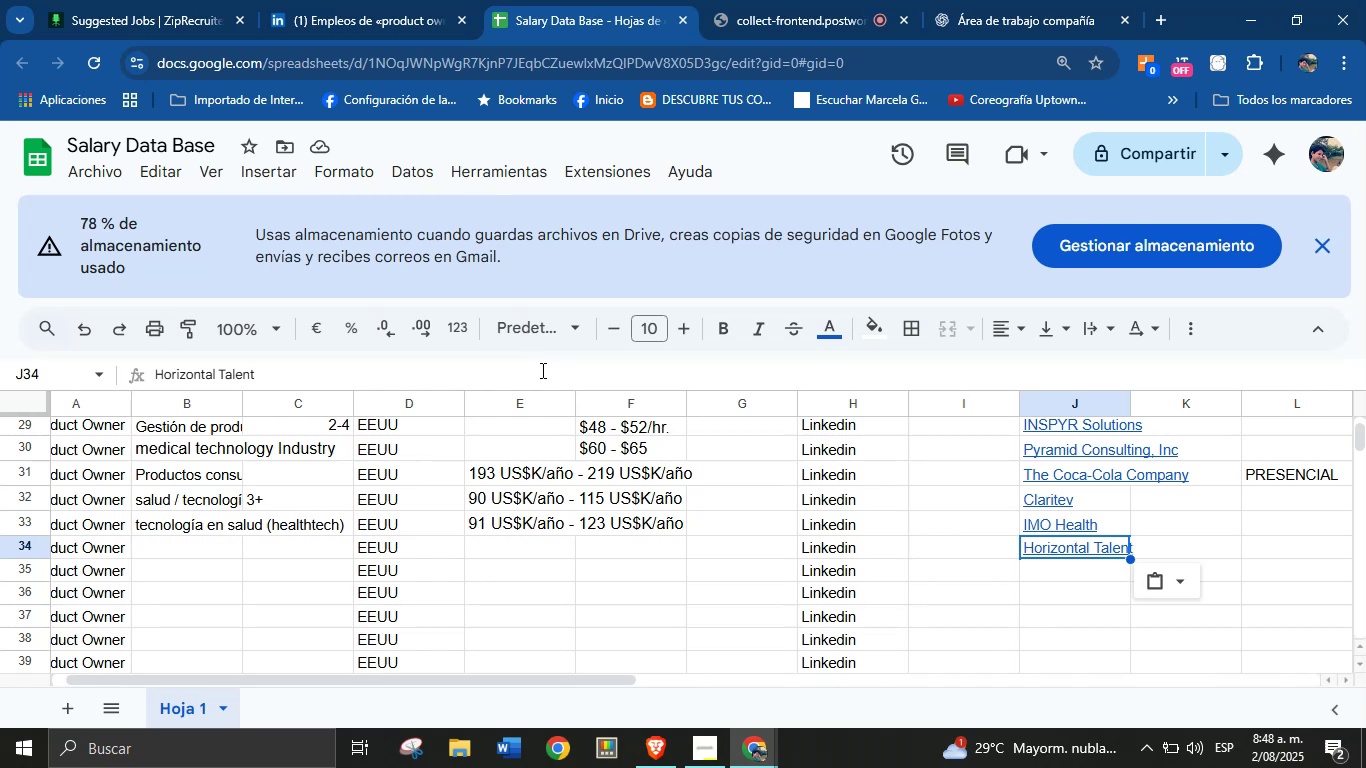 
wait(9.11)
 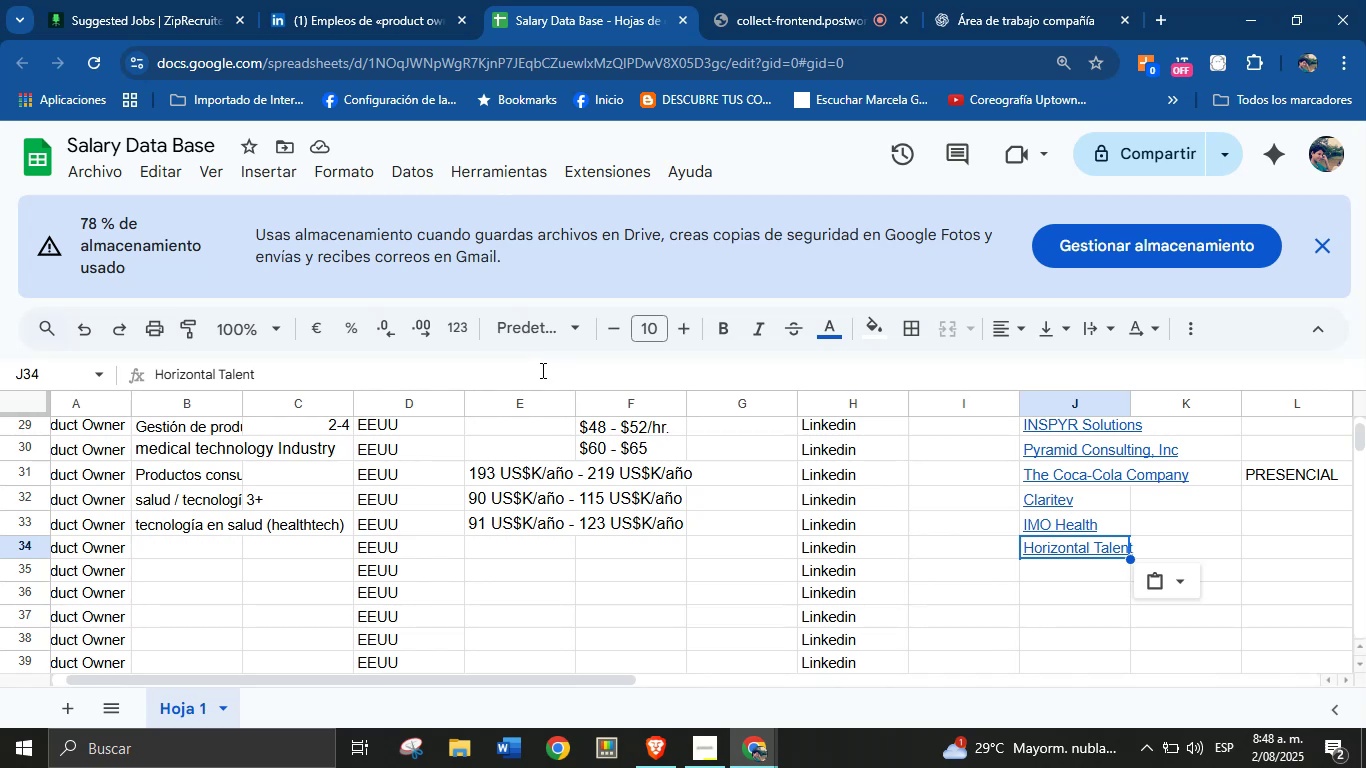 
left_click([368, 6])
 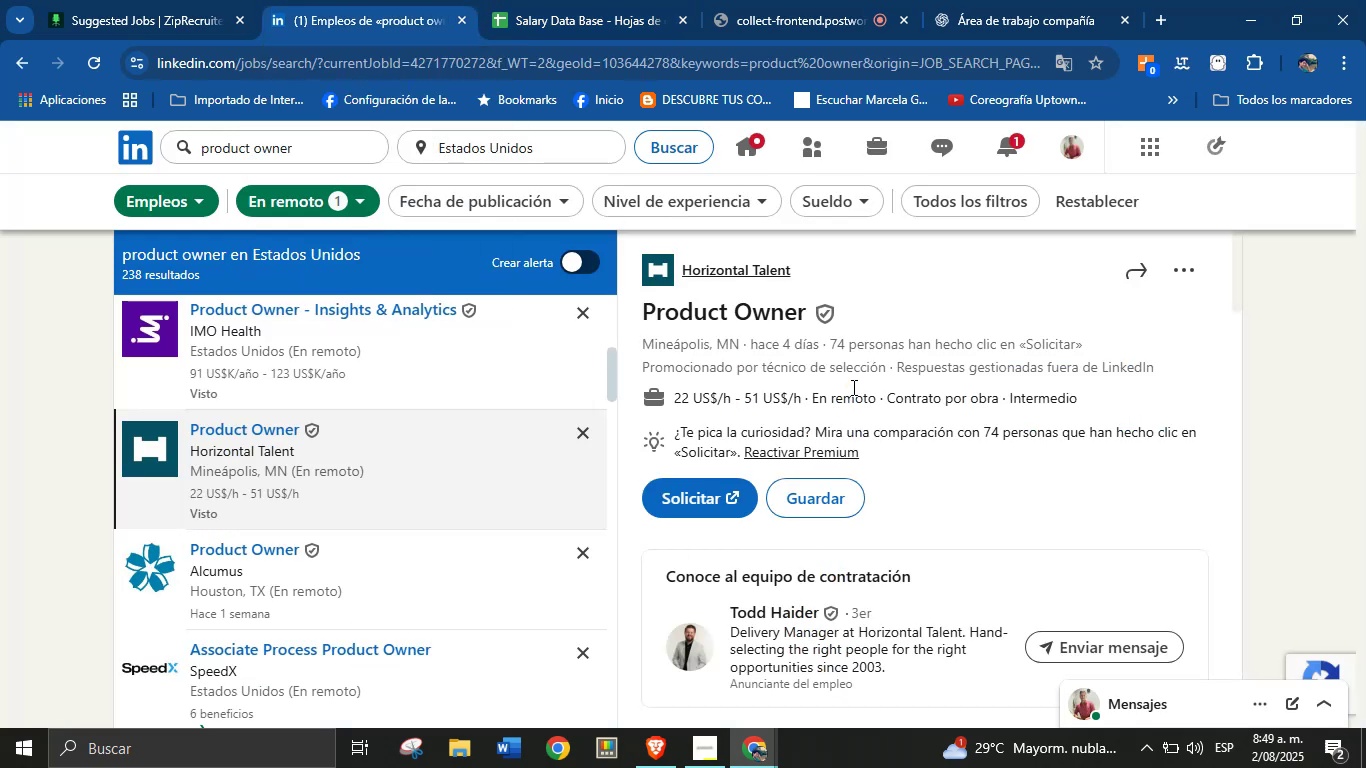 
left_click([865, 371])
 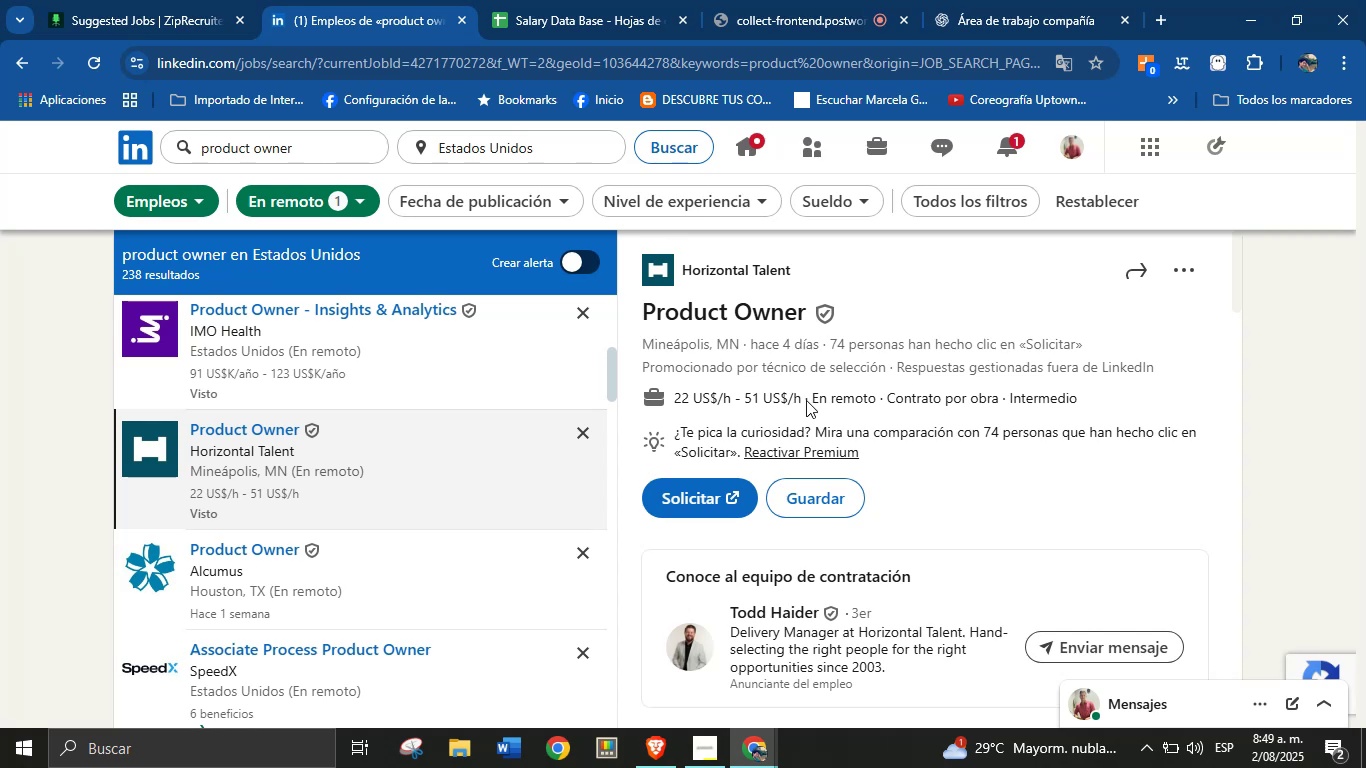 
left_click_drag(start_coordinate=[800, 402], to_coordinate=[674, 402])
 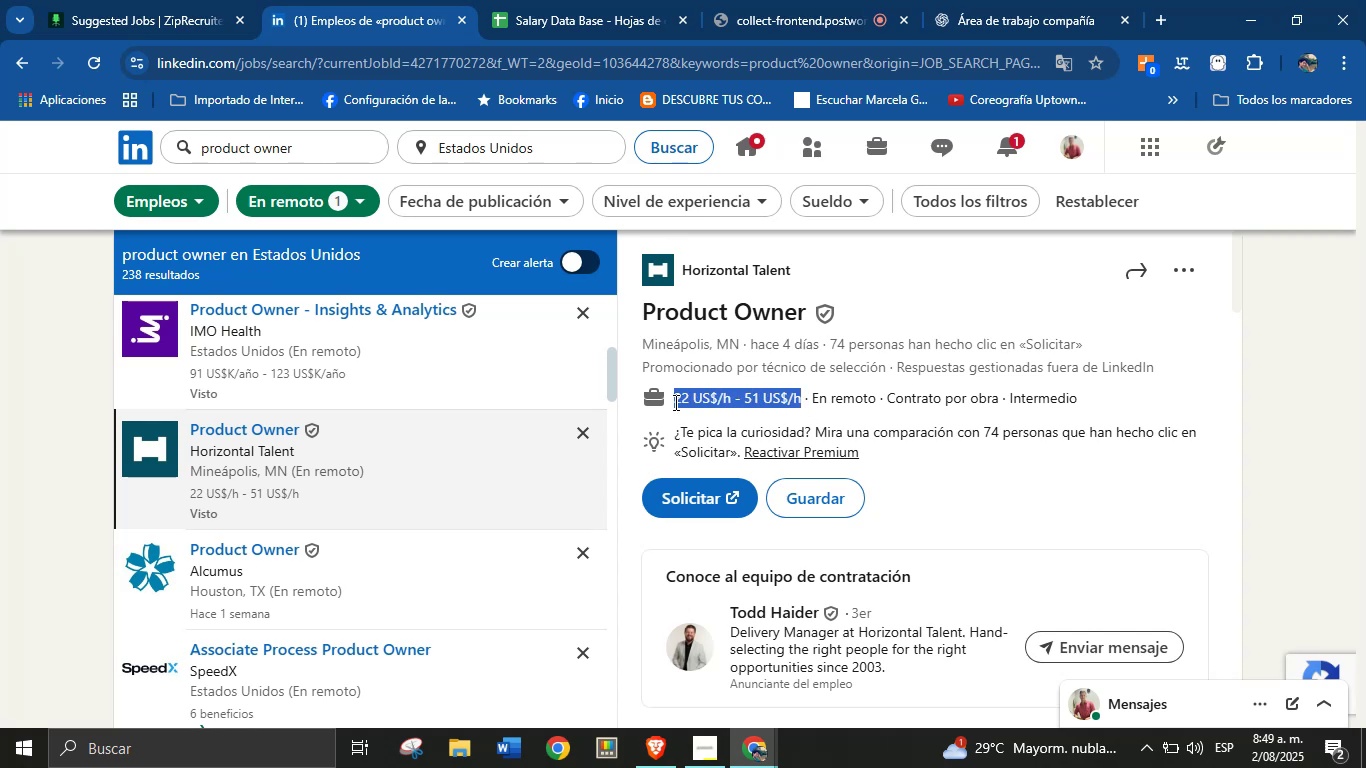 
key(Control+C)
 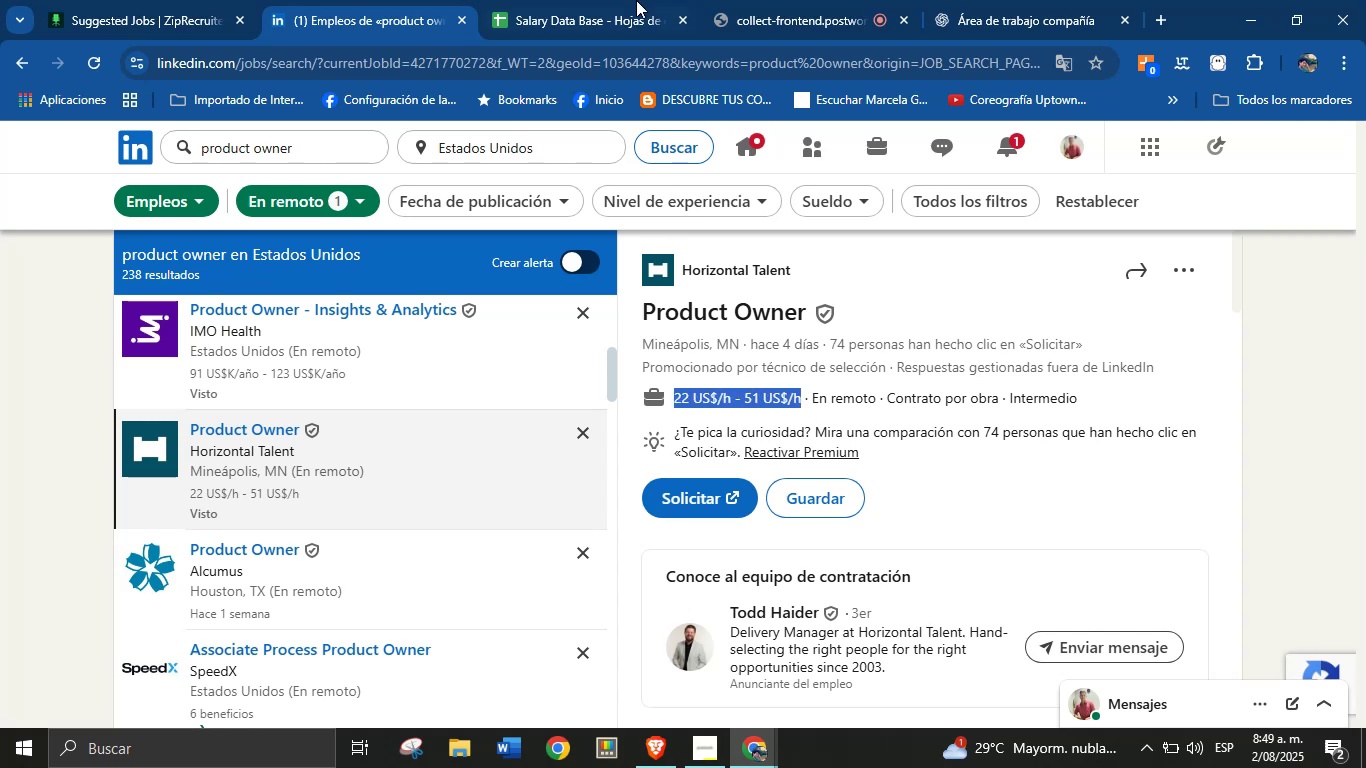 
left_click([630, 0])
 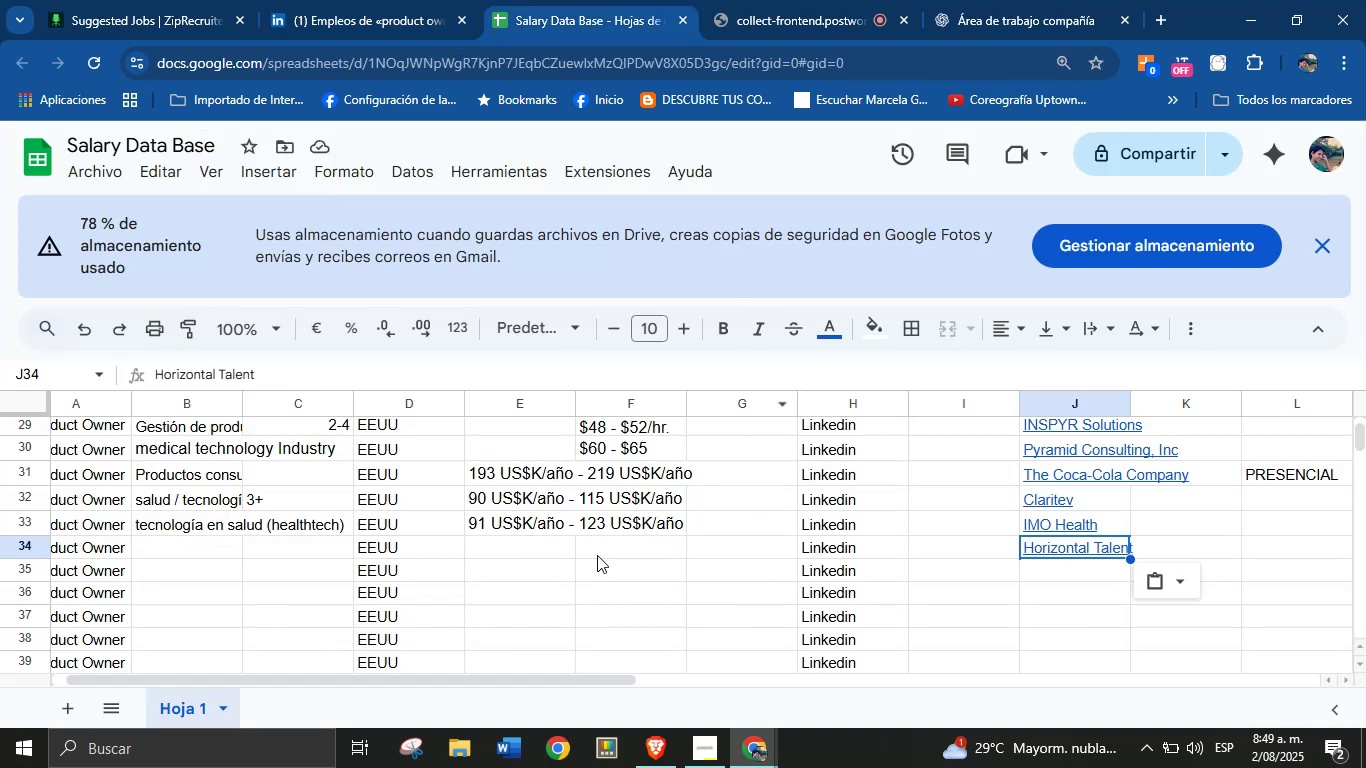 
left_click([634, 550])
 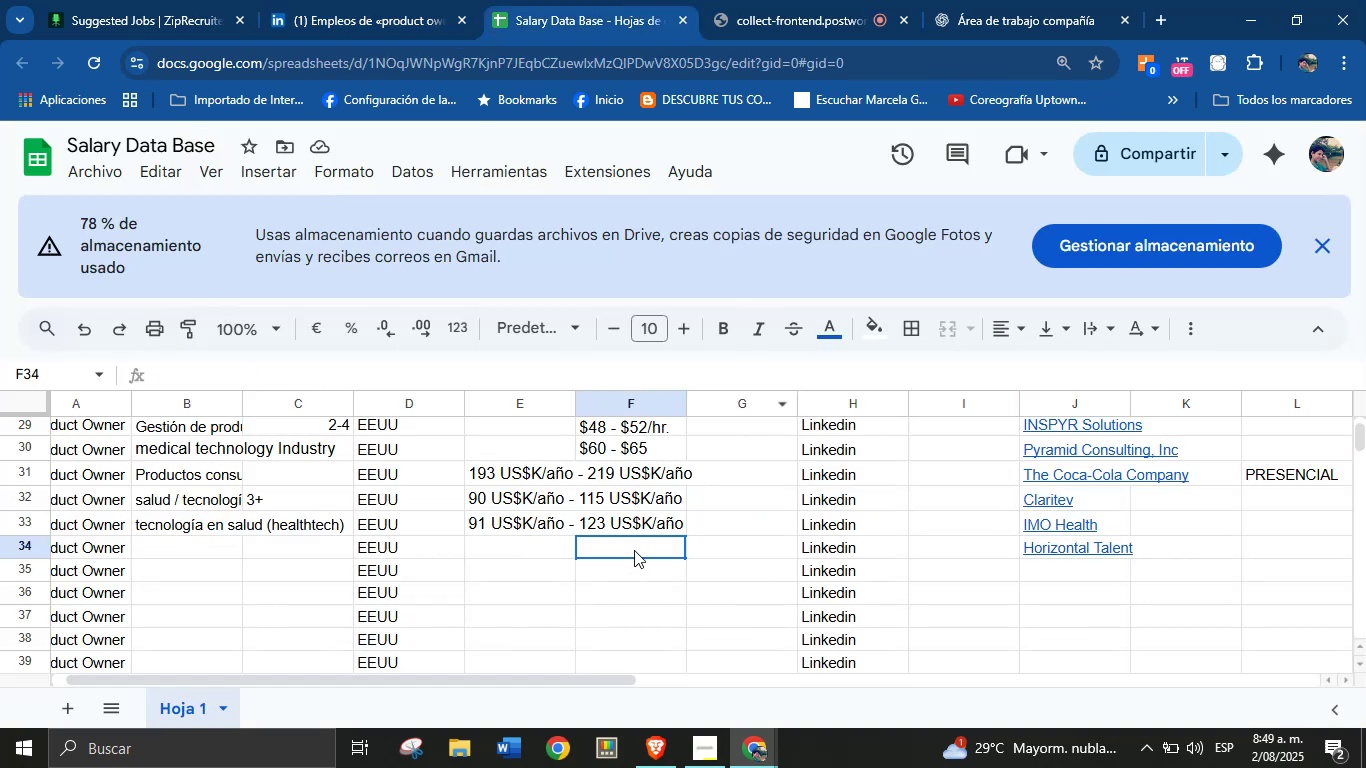 
key(Control+V)
 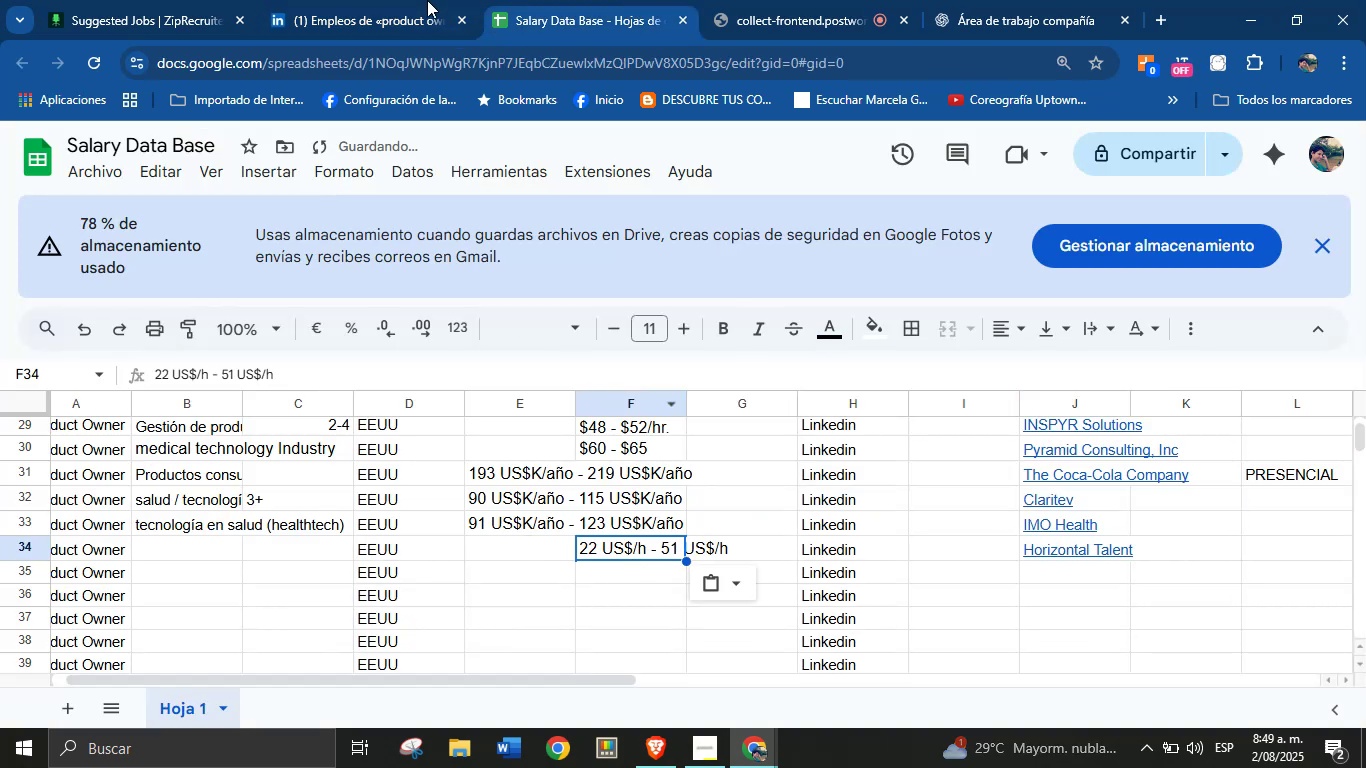 
left_click([410, 0])
 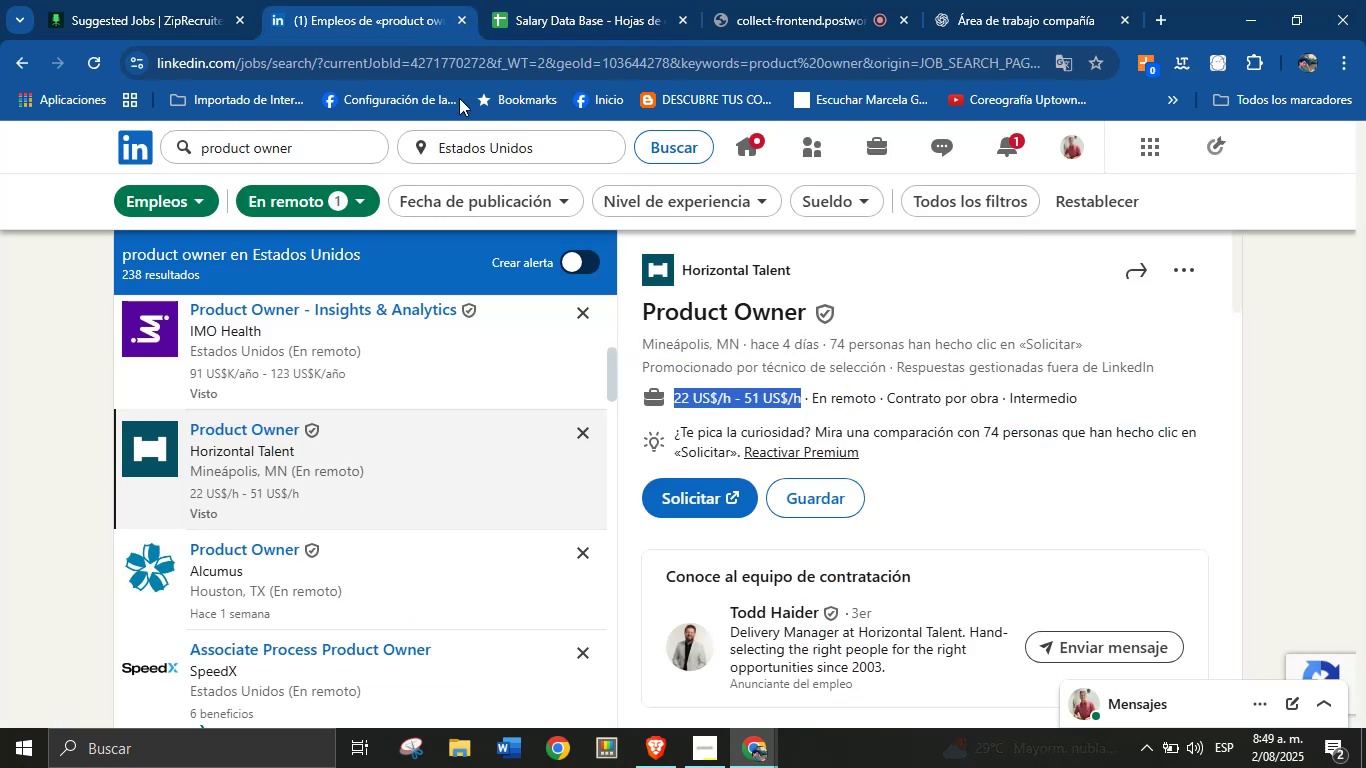 
scroll: coordinate [902, 552], scroll_direction: down, amount: 4.0
 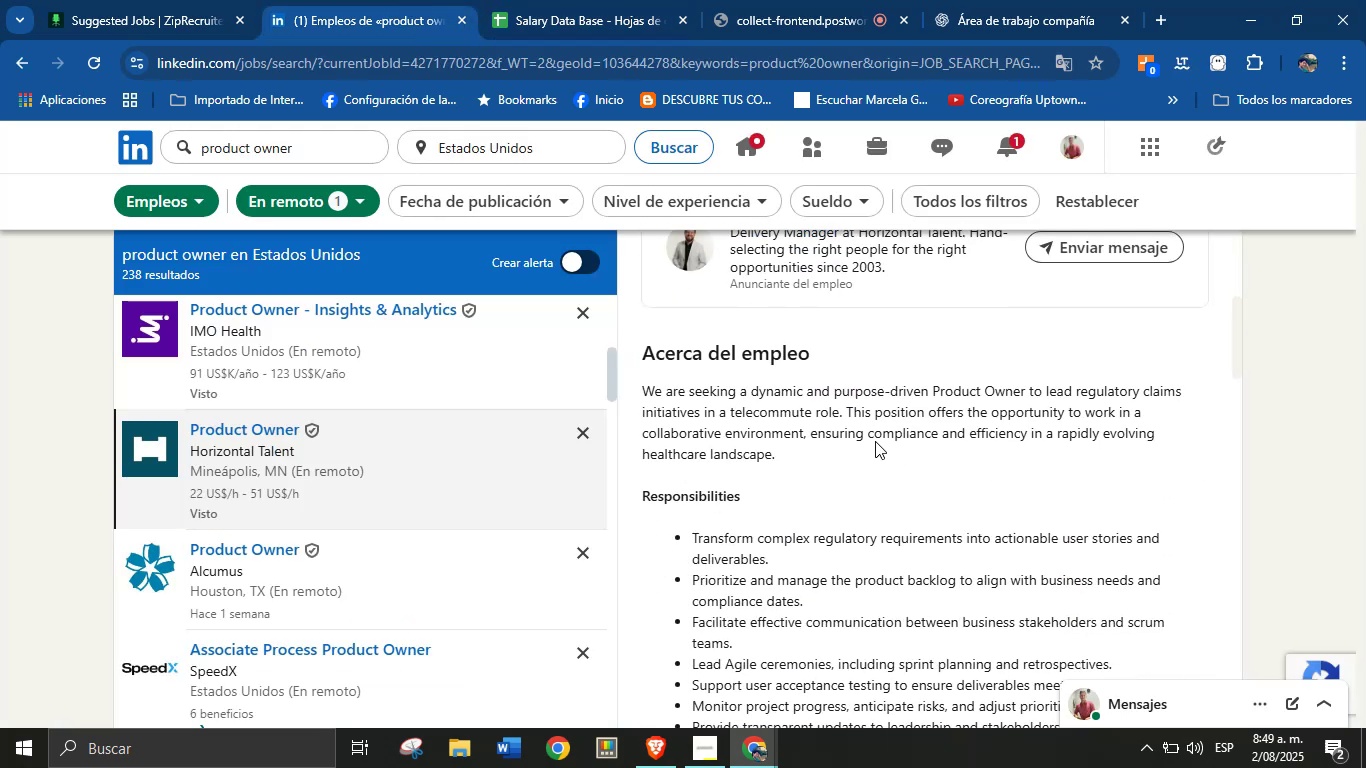 
left_click([873, 428])
 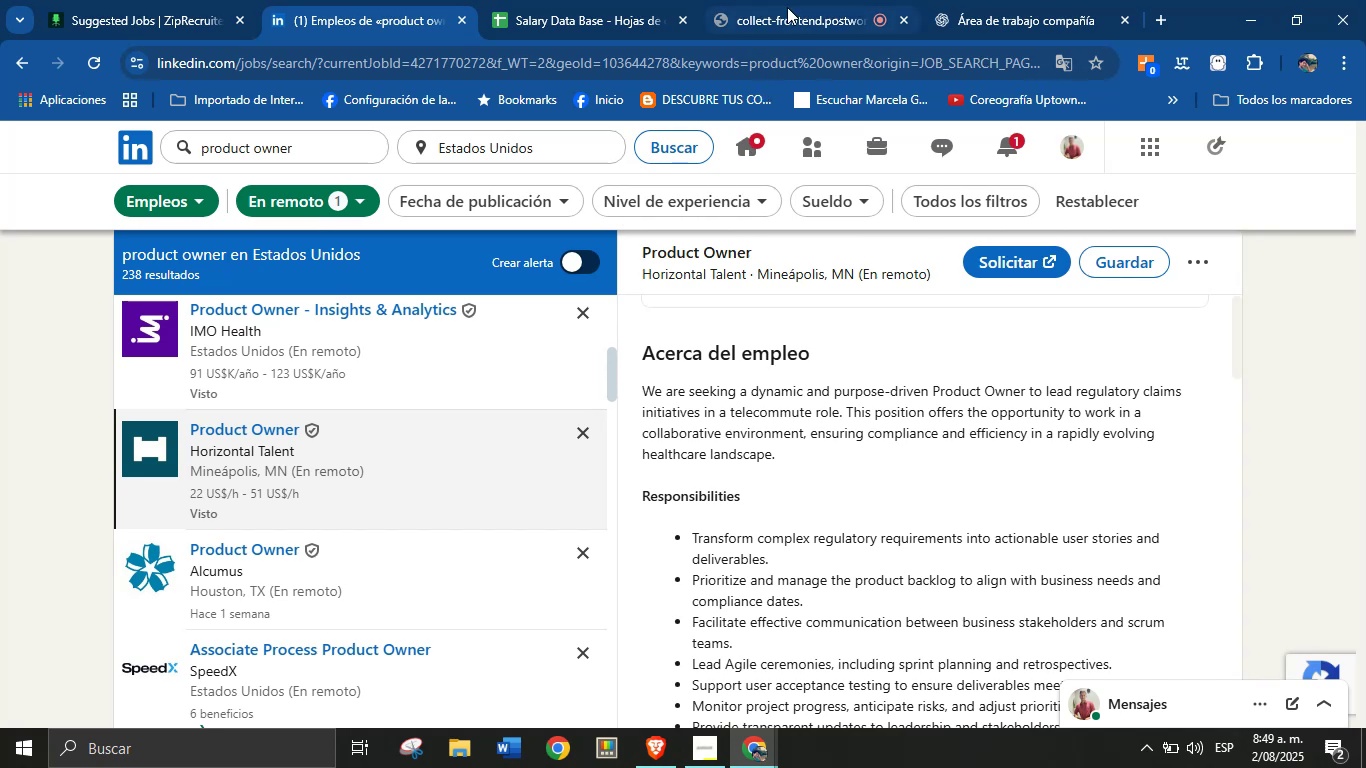 
left_click([565, 0])
 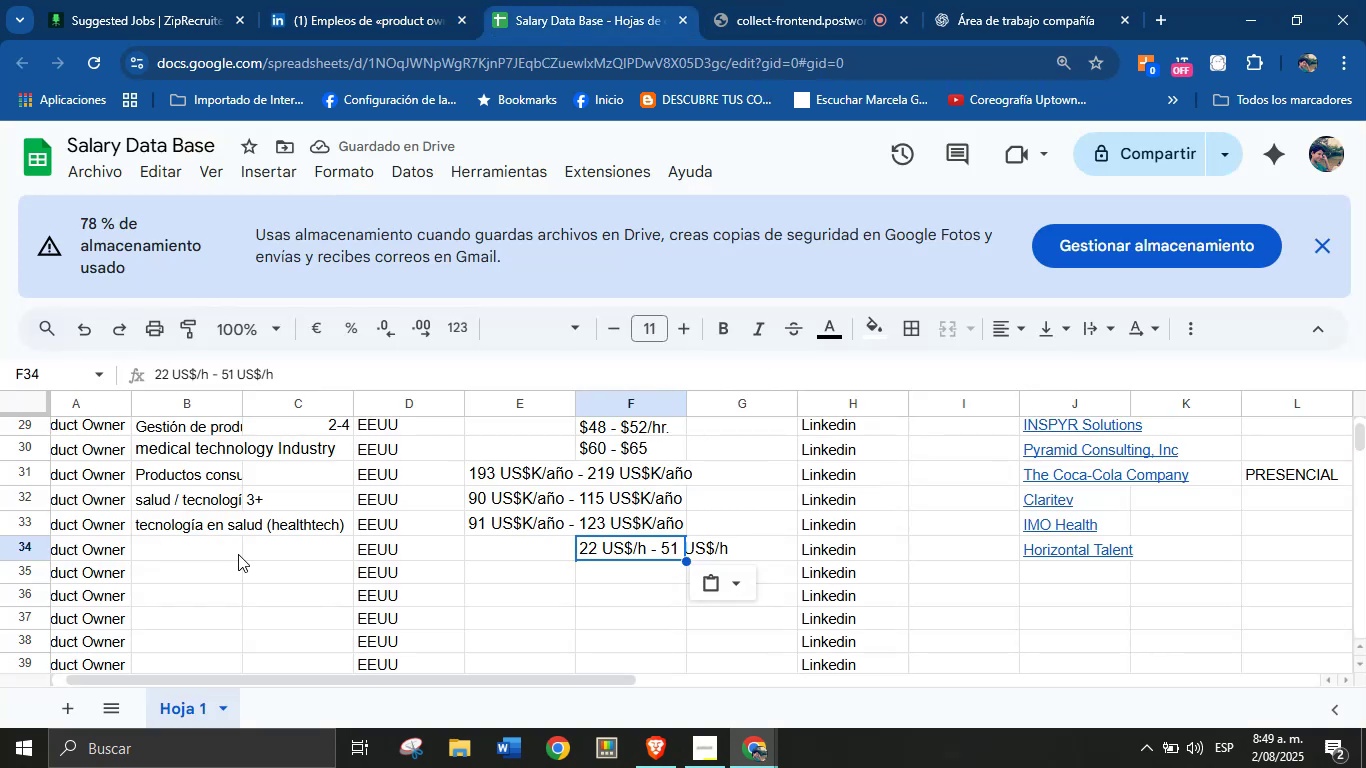 
left_click([232, 554])
 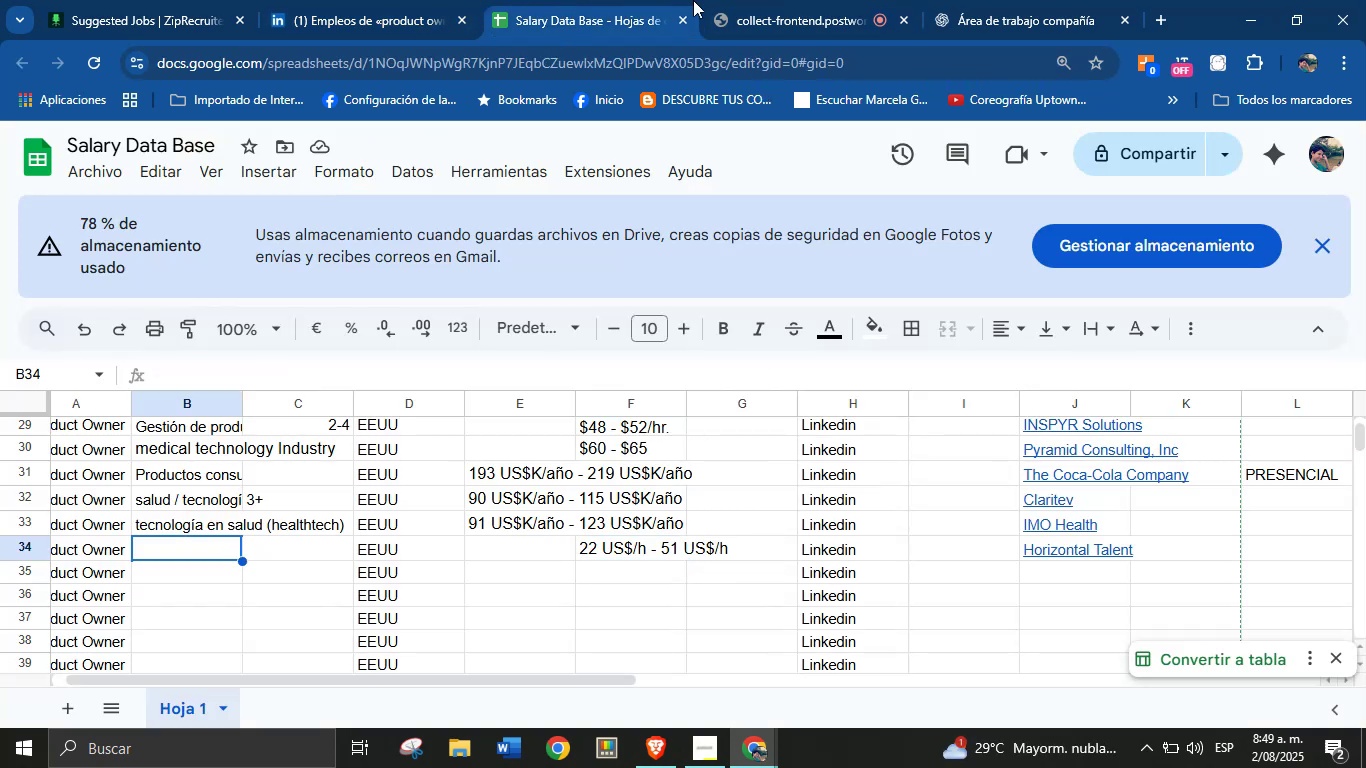 
left_click([947, 0])
 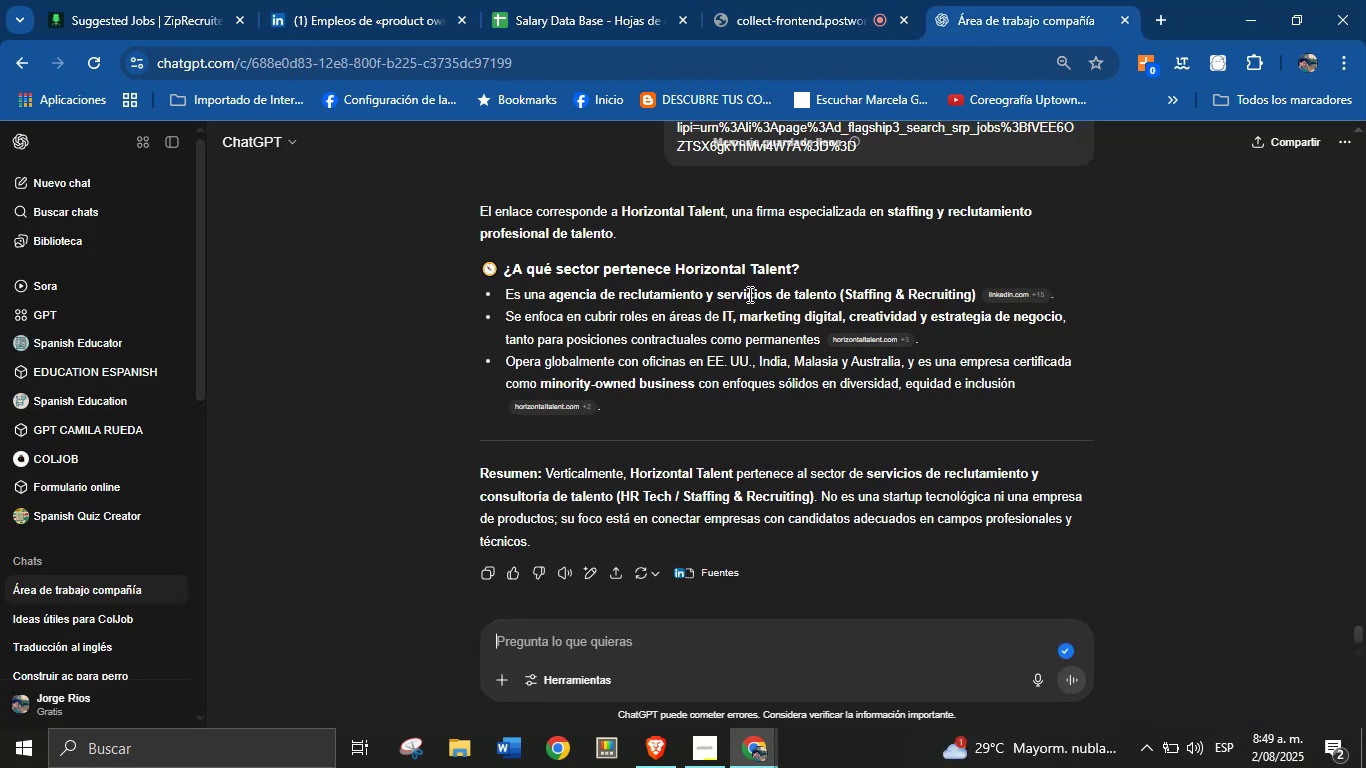 
wait(6.13)
 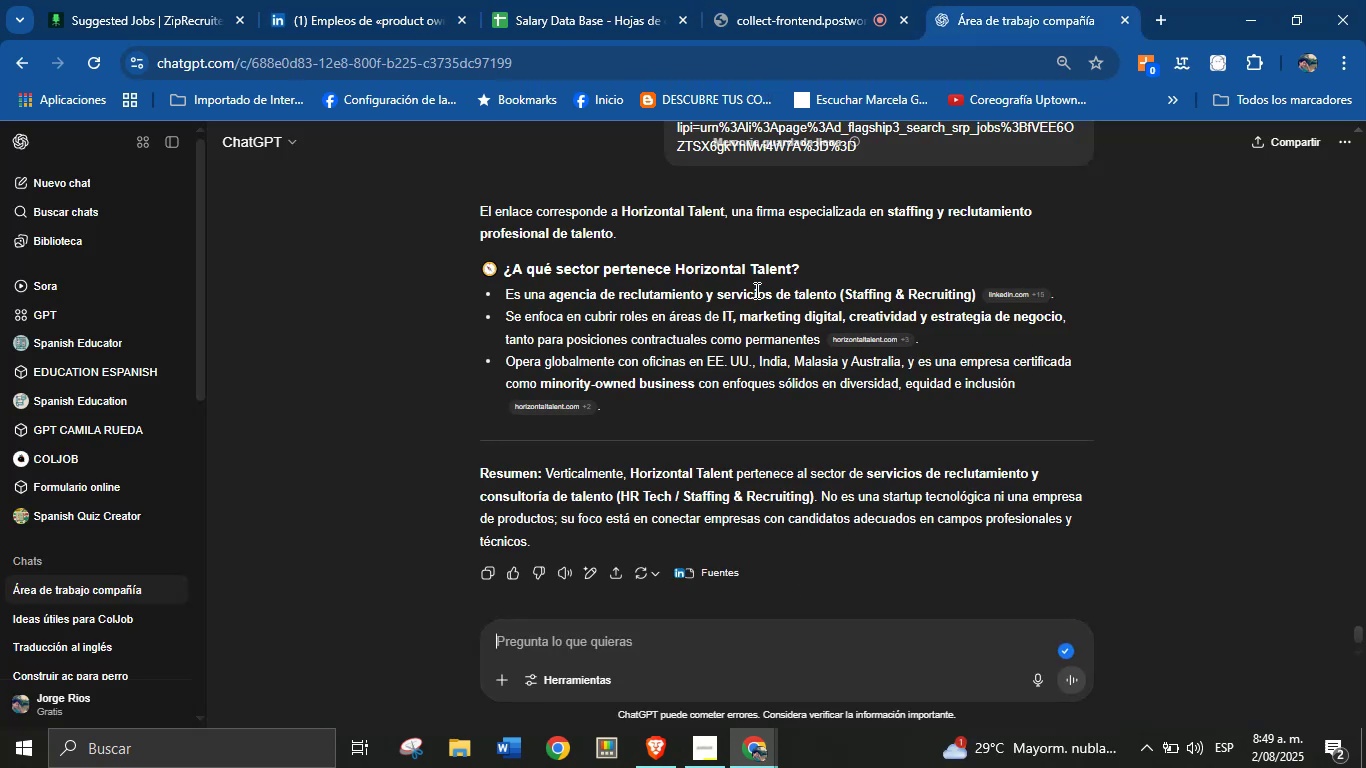 
left_click_drag(start_coordinate=[846, 294], to_coordinate=[971, 298])
 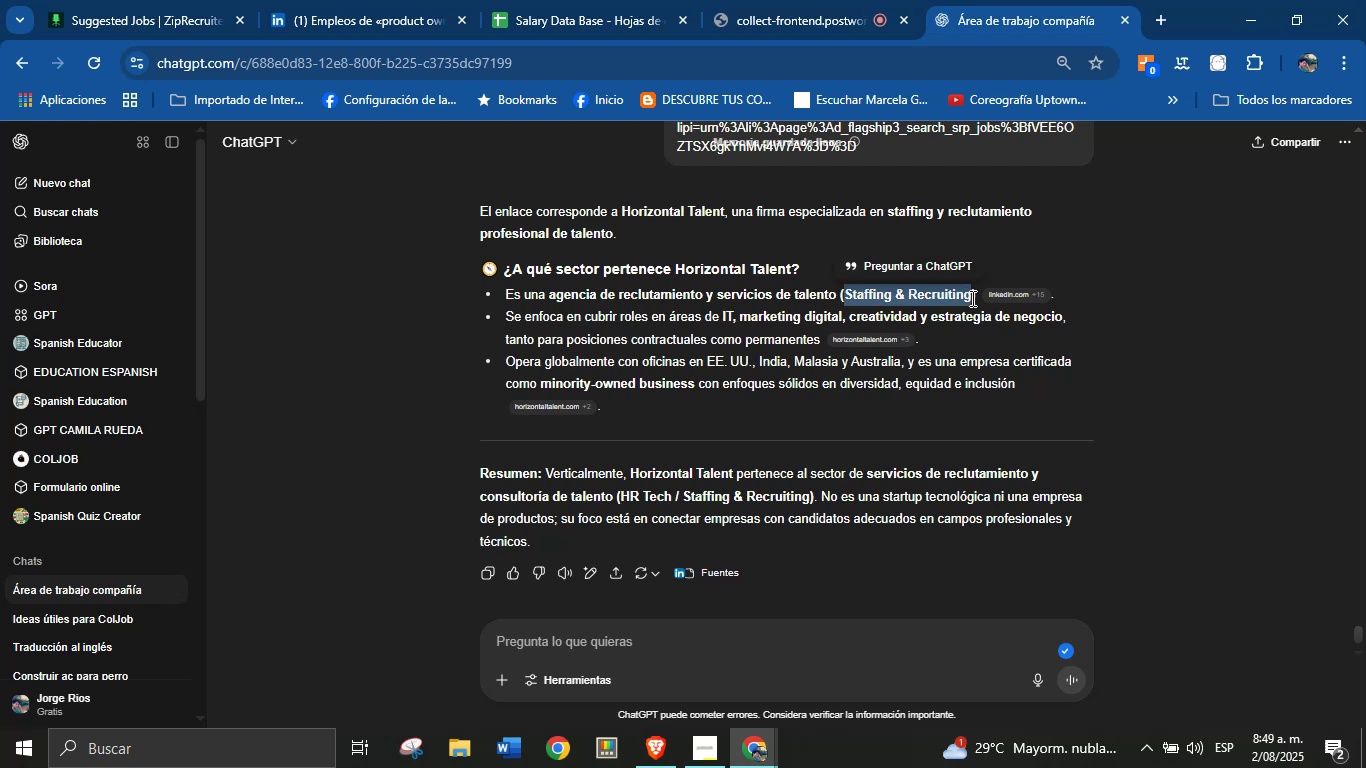 
key(Control+C)
 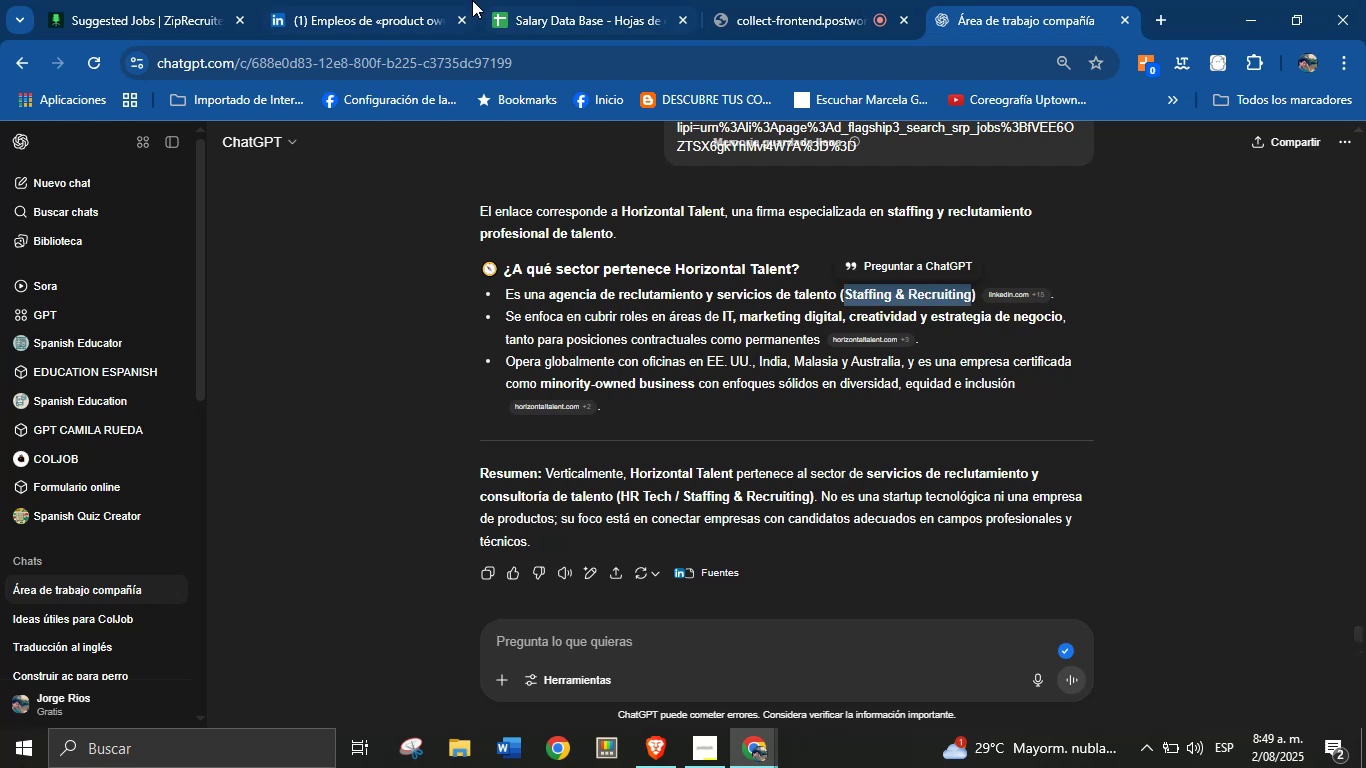 
left_click([557, 0])
 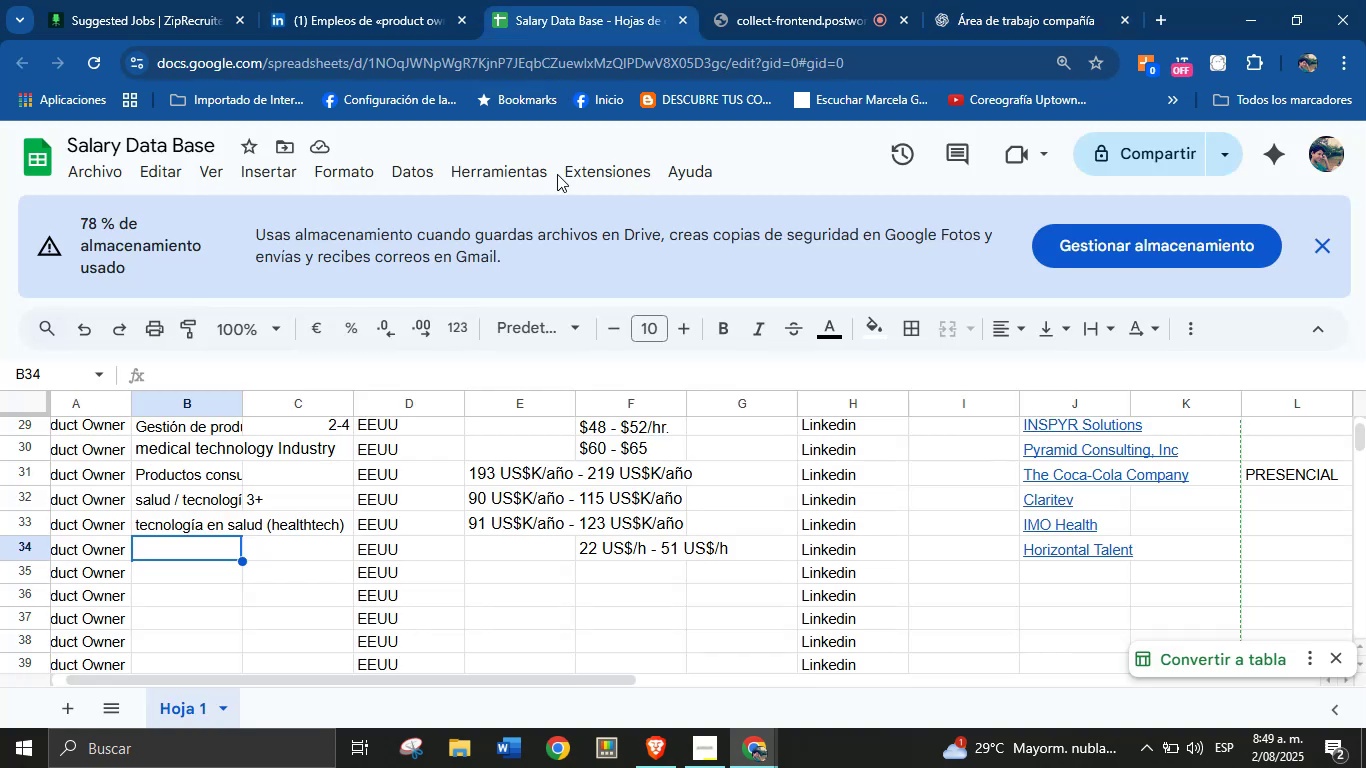 
key(Control+V)
 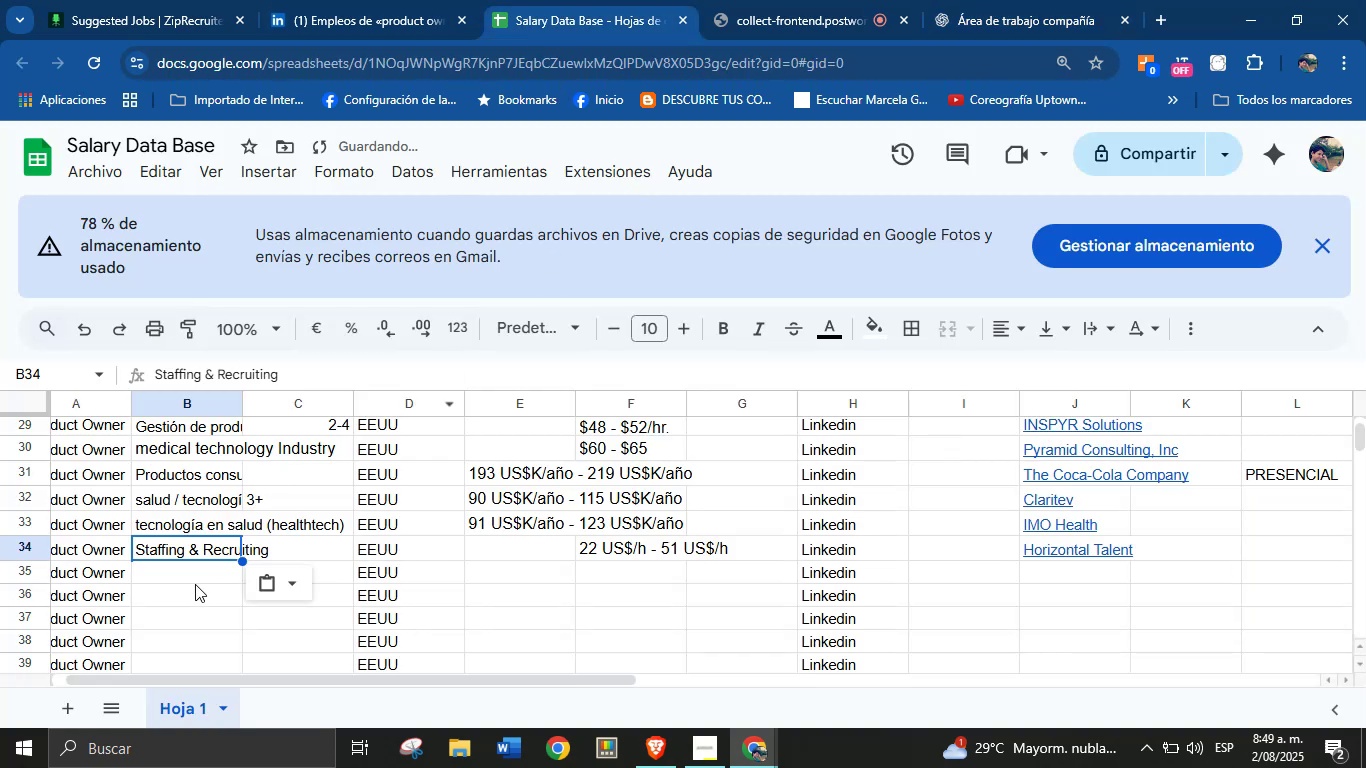 
left_click([189, 566])
 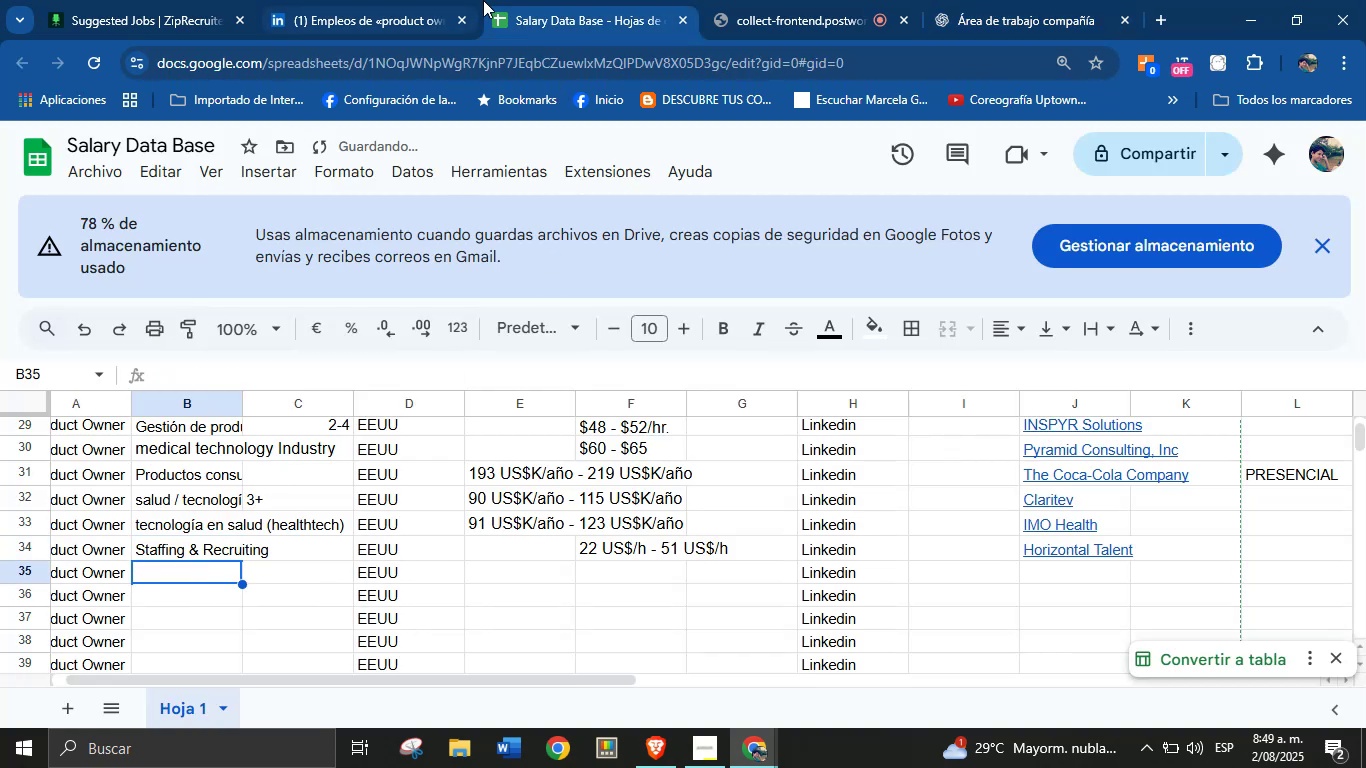 
left_click([411, 0])
 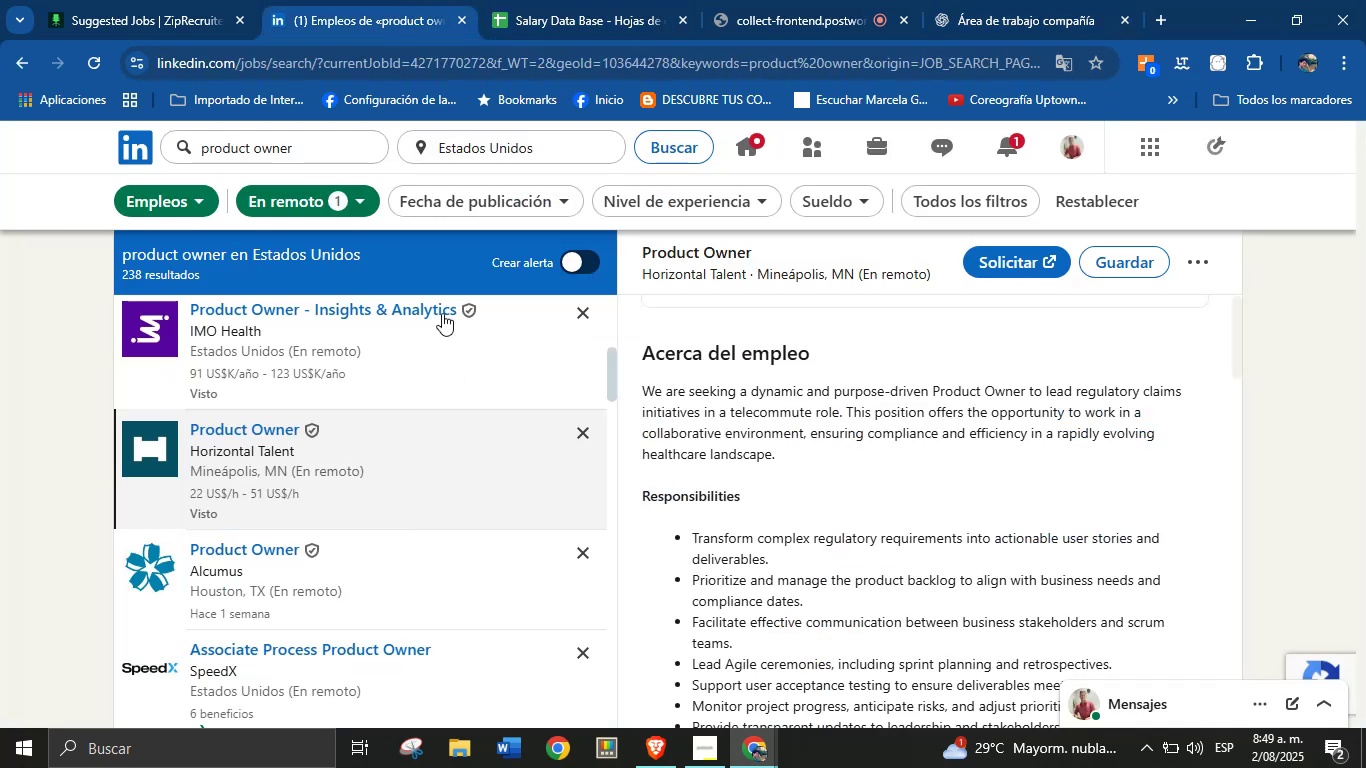 
scroll: coordinate [353, 515], scroll_direction: down, amount: 6.0
 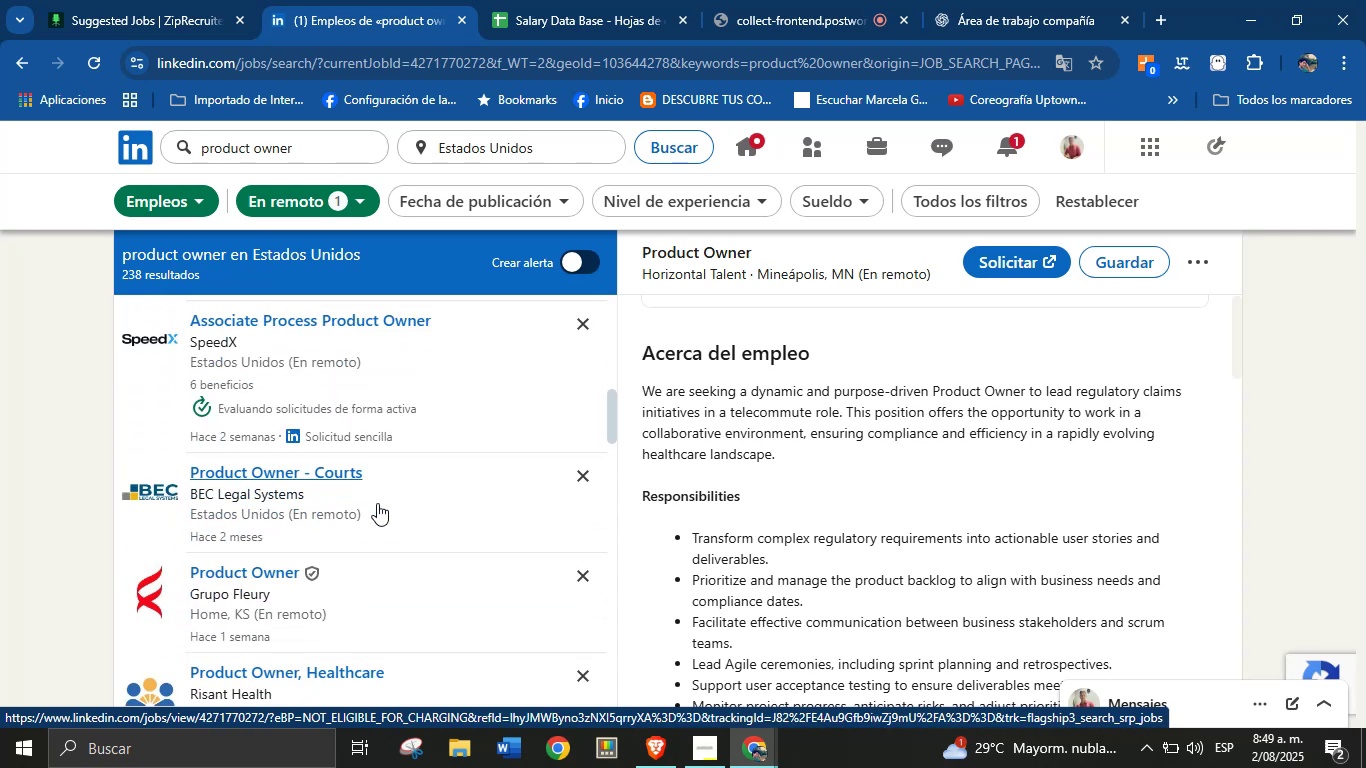 
scroll: coordinate [368, 492], scroll_direction: down, amount: 2.0
 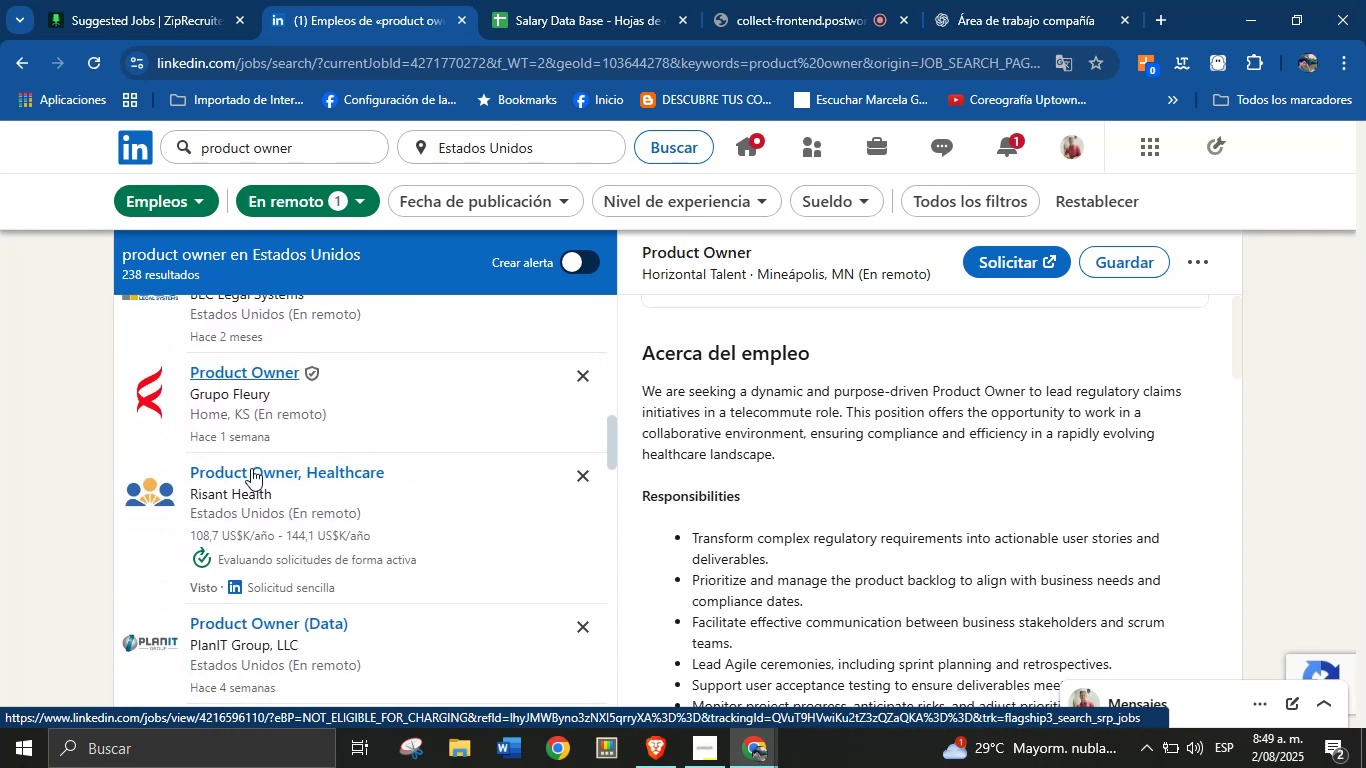 
left_click([361, 499])
 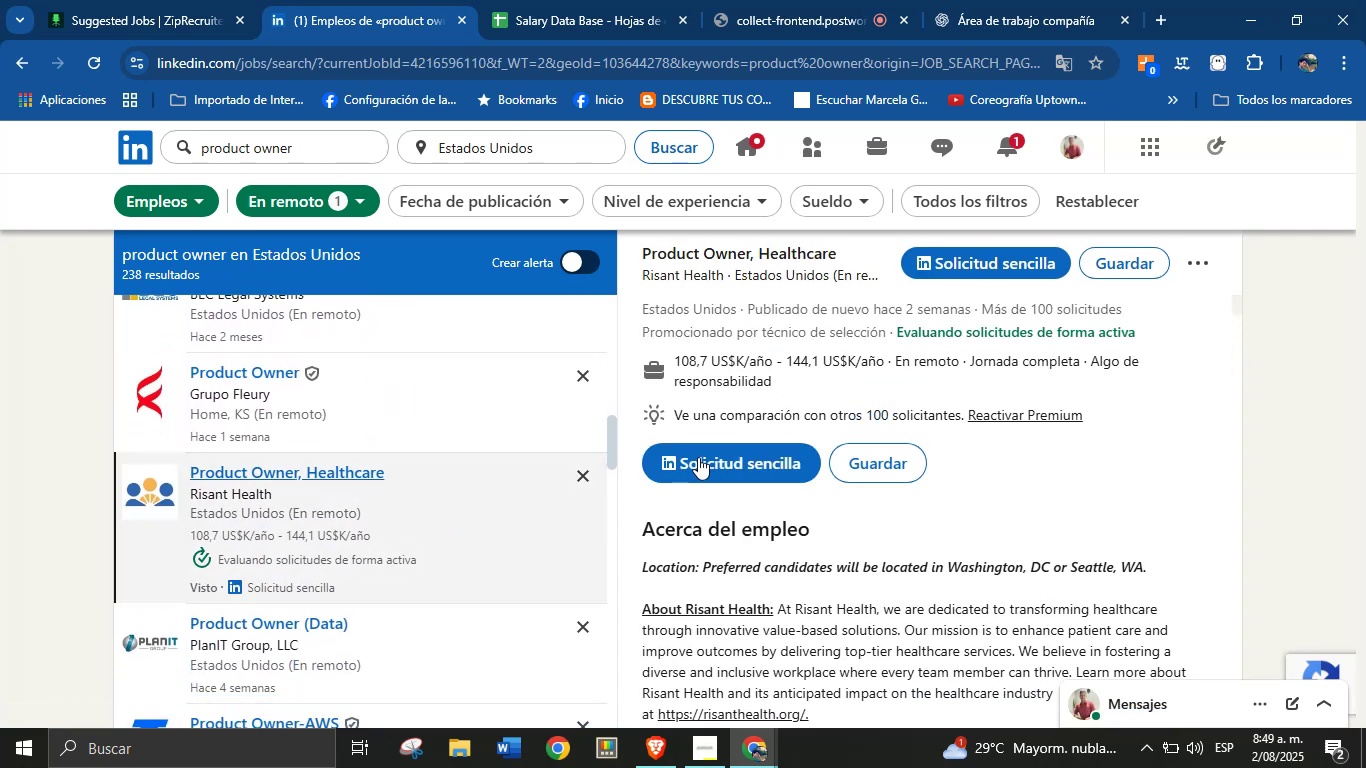 
scroll: coordinate [785, 396], scroll_direction: up, amount: 5.0
 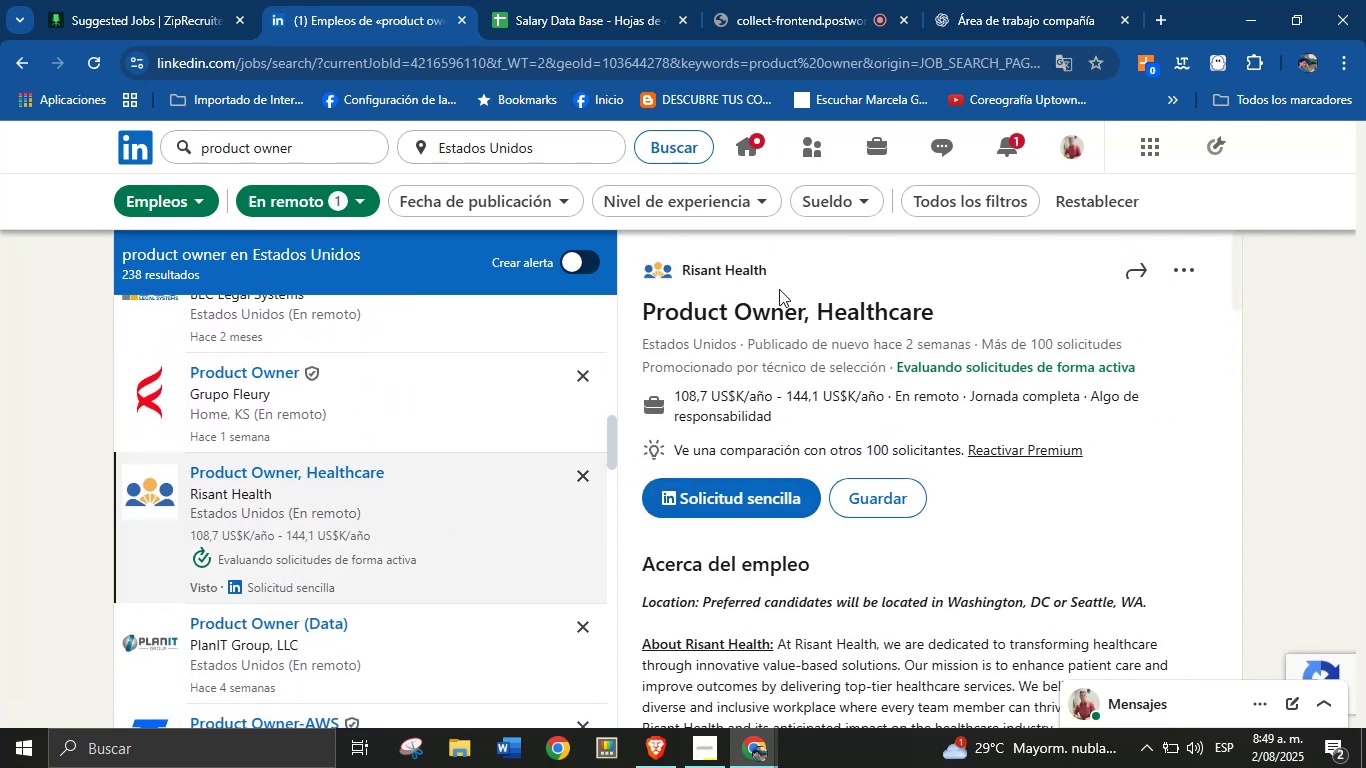 
left_click_drag(start_coordinate=[778, 277], to_coordinate=[685, 273])
 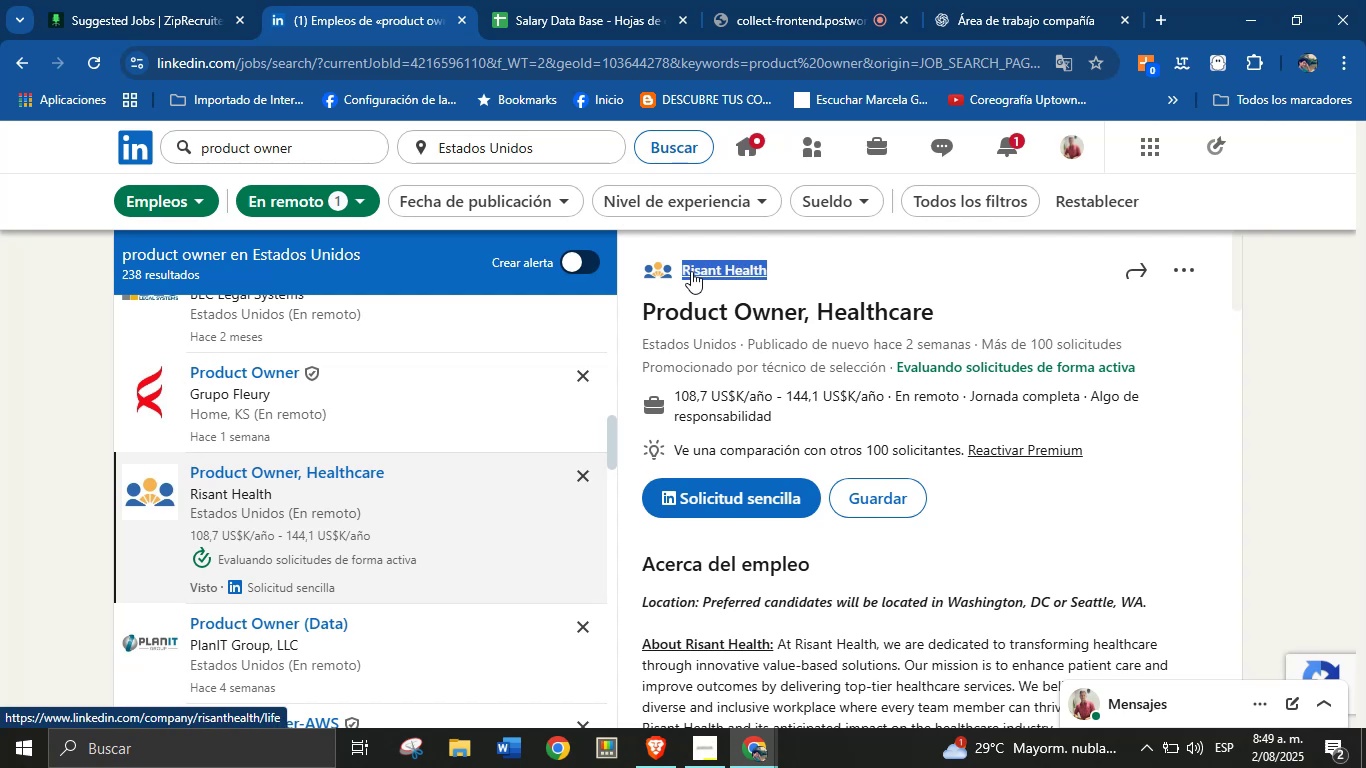 
key(Control+ControlLeft)
 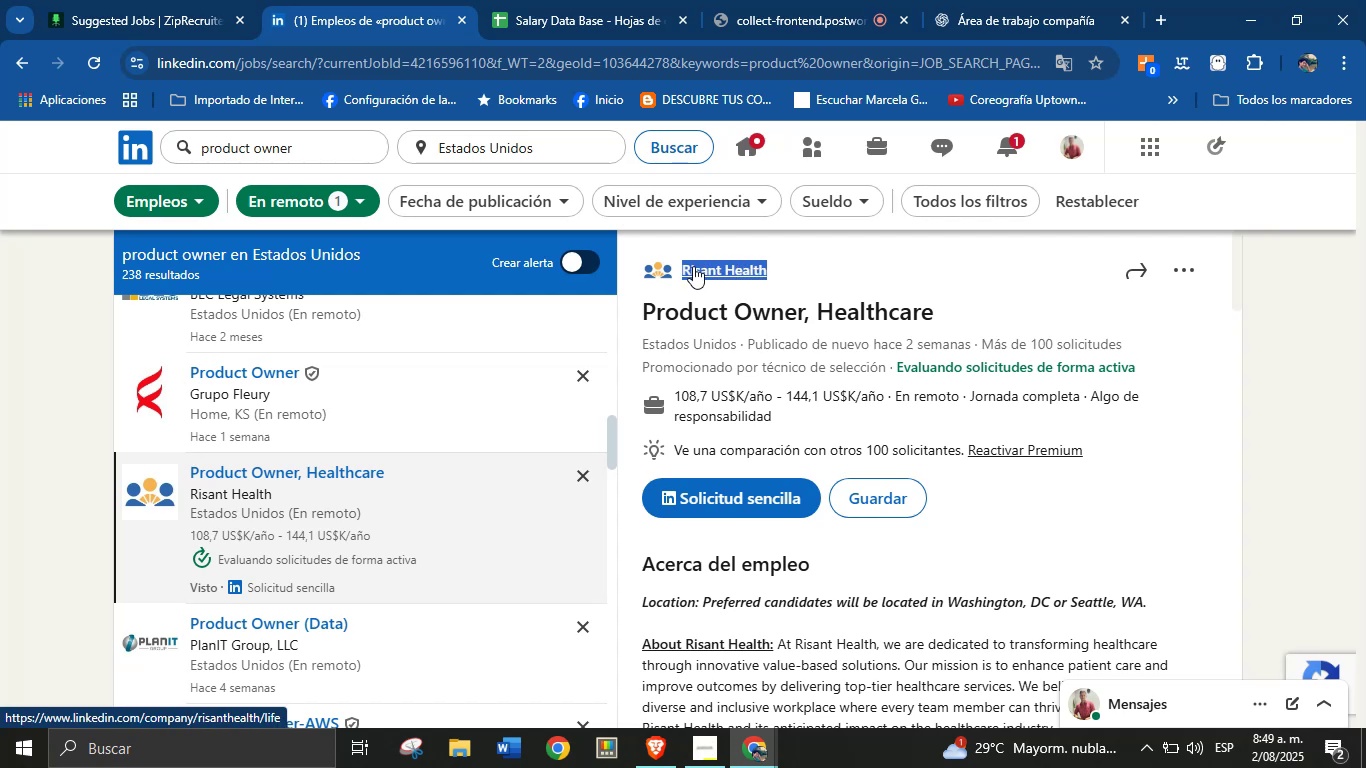 
key(Control+C)
 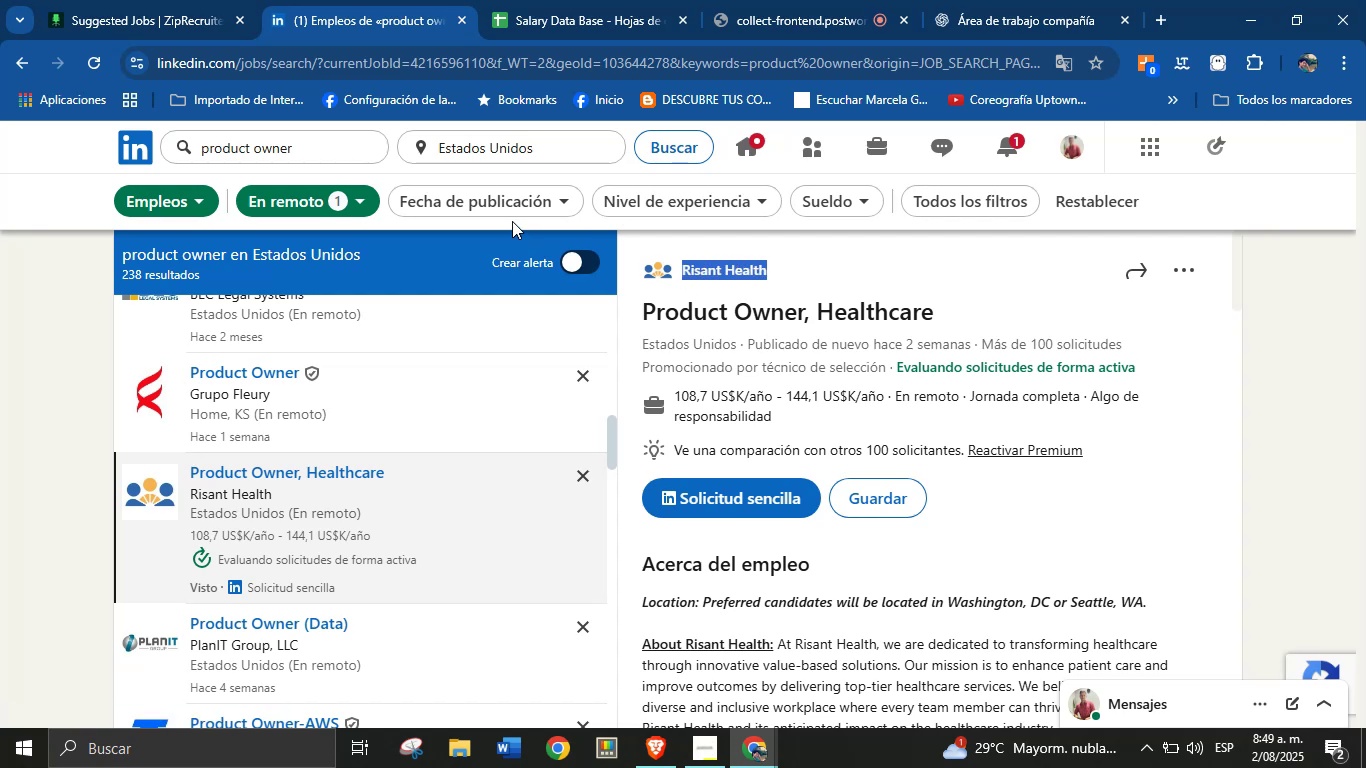 
left_click([560, 0])
 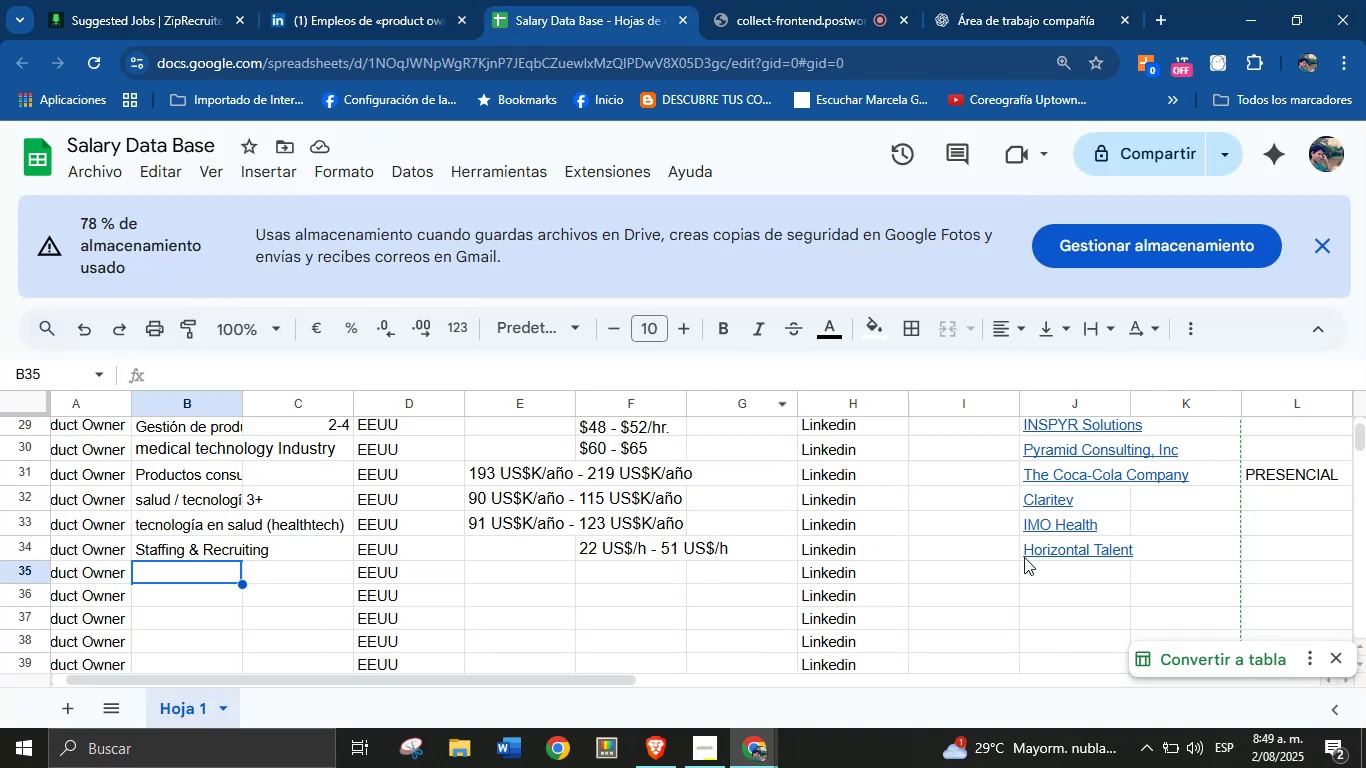 
left_click([1041, 574])
 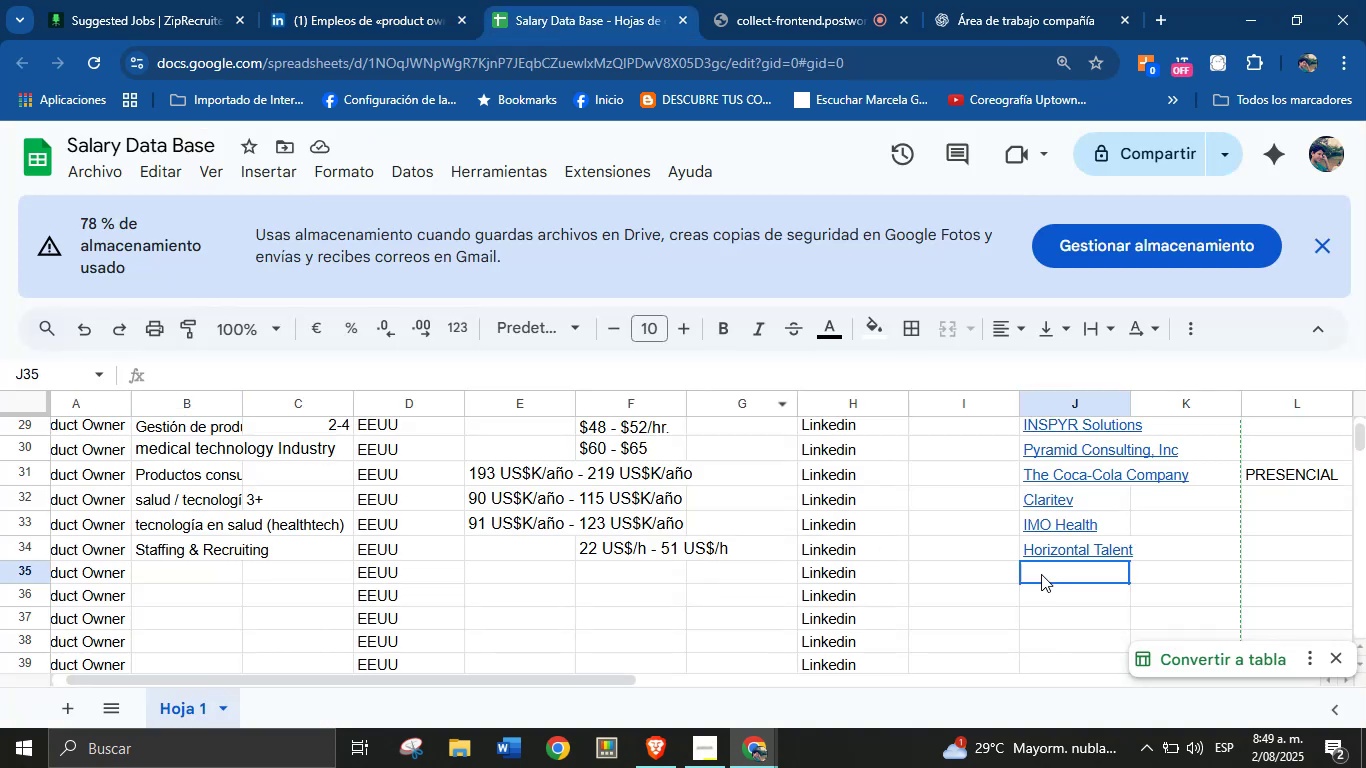 
key(Control+V)
 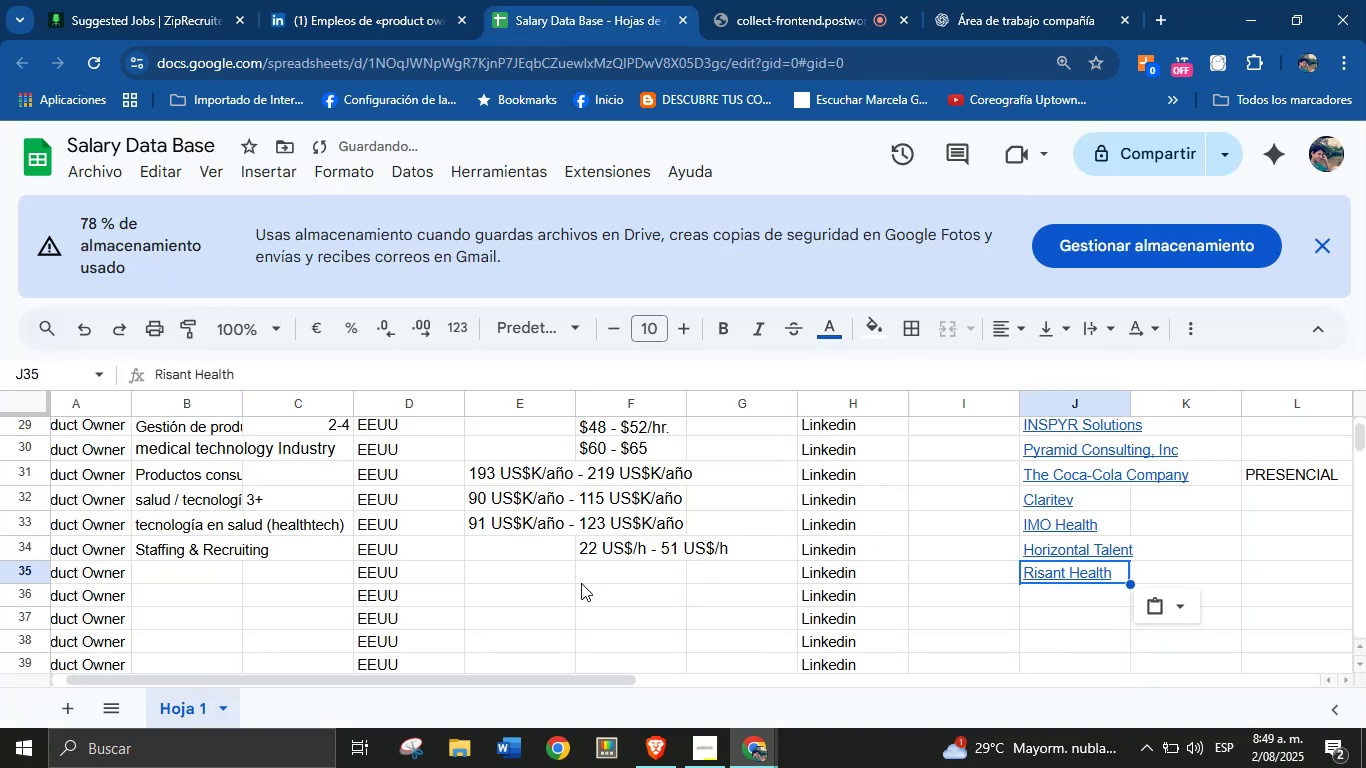 
left_click([616, 567])
 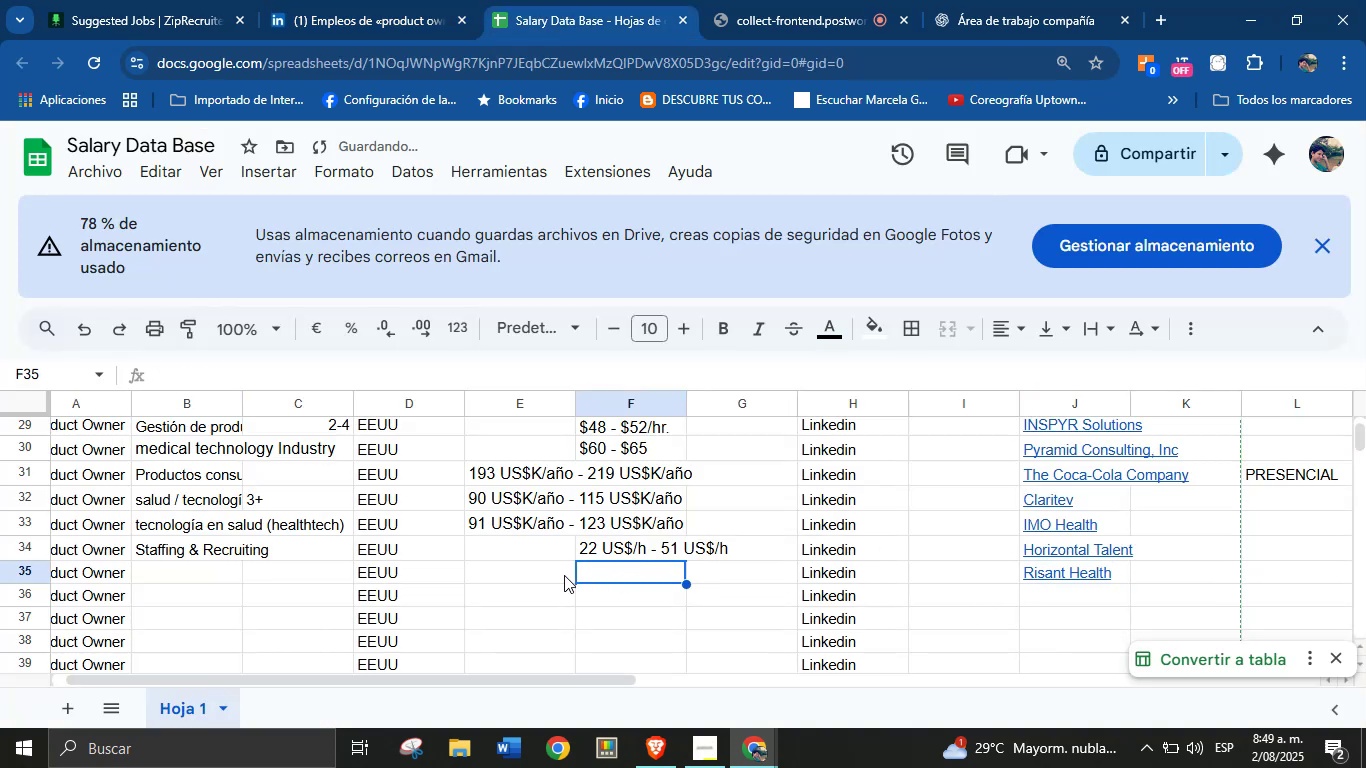 
left_click([548, 575])
 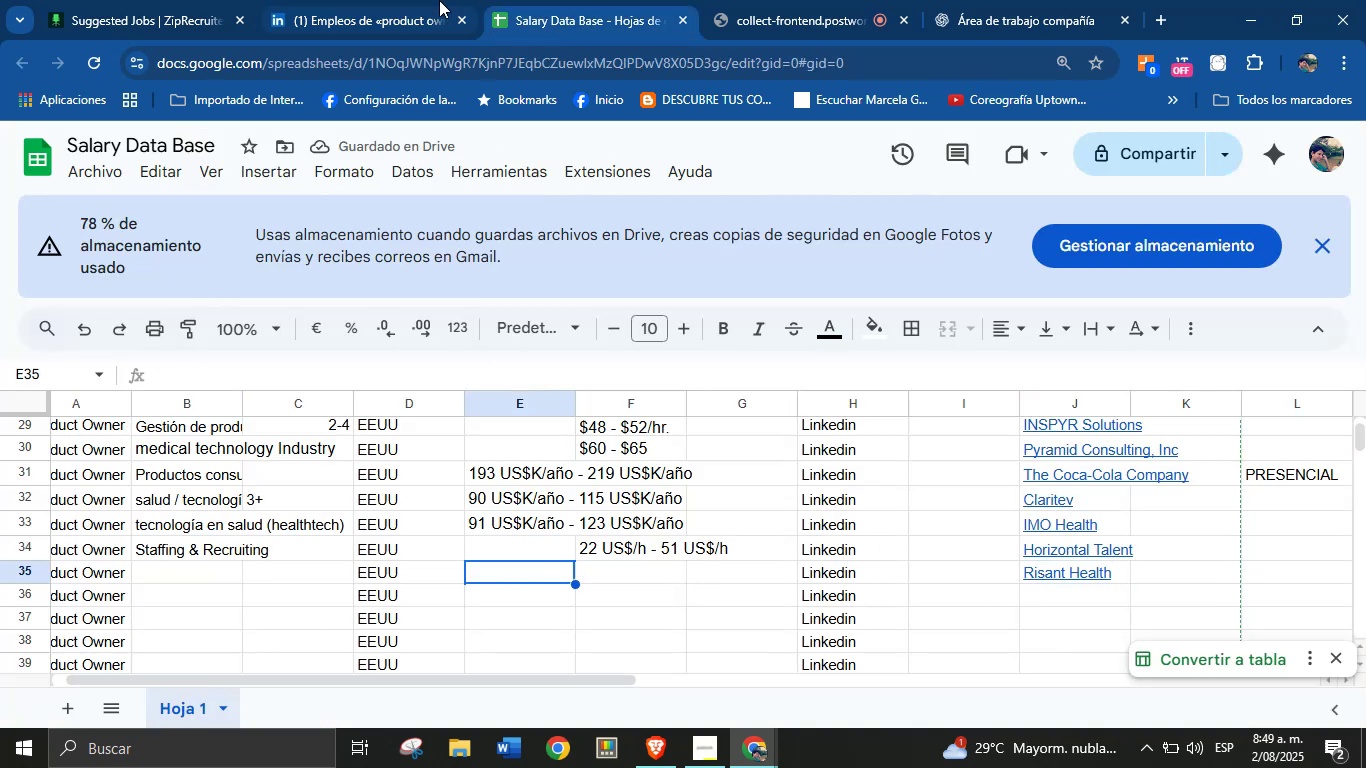 
left_click([413, 0])
 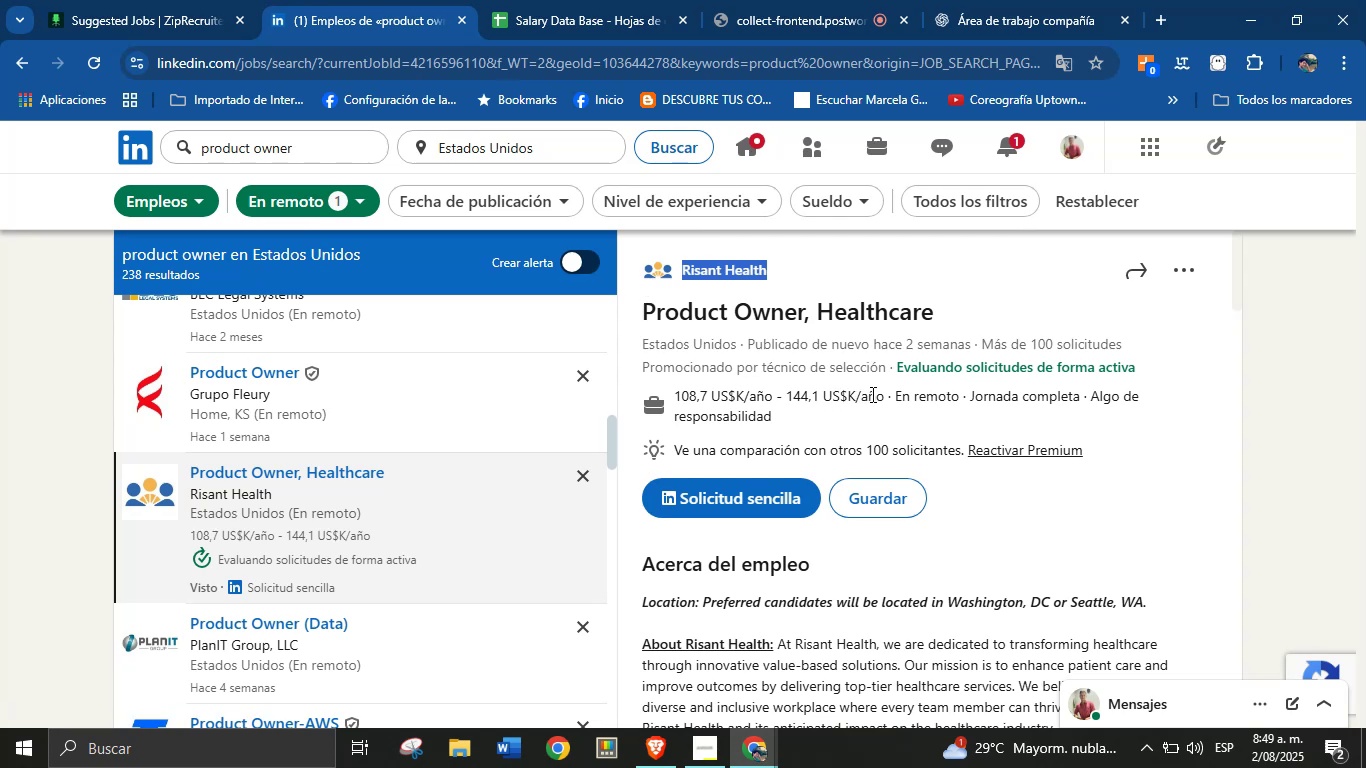 
left_click_drag(start_coordinate=[881, 394], to_coordinate=[677, 398])
 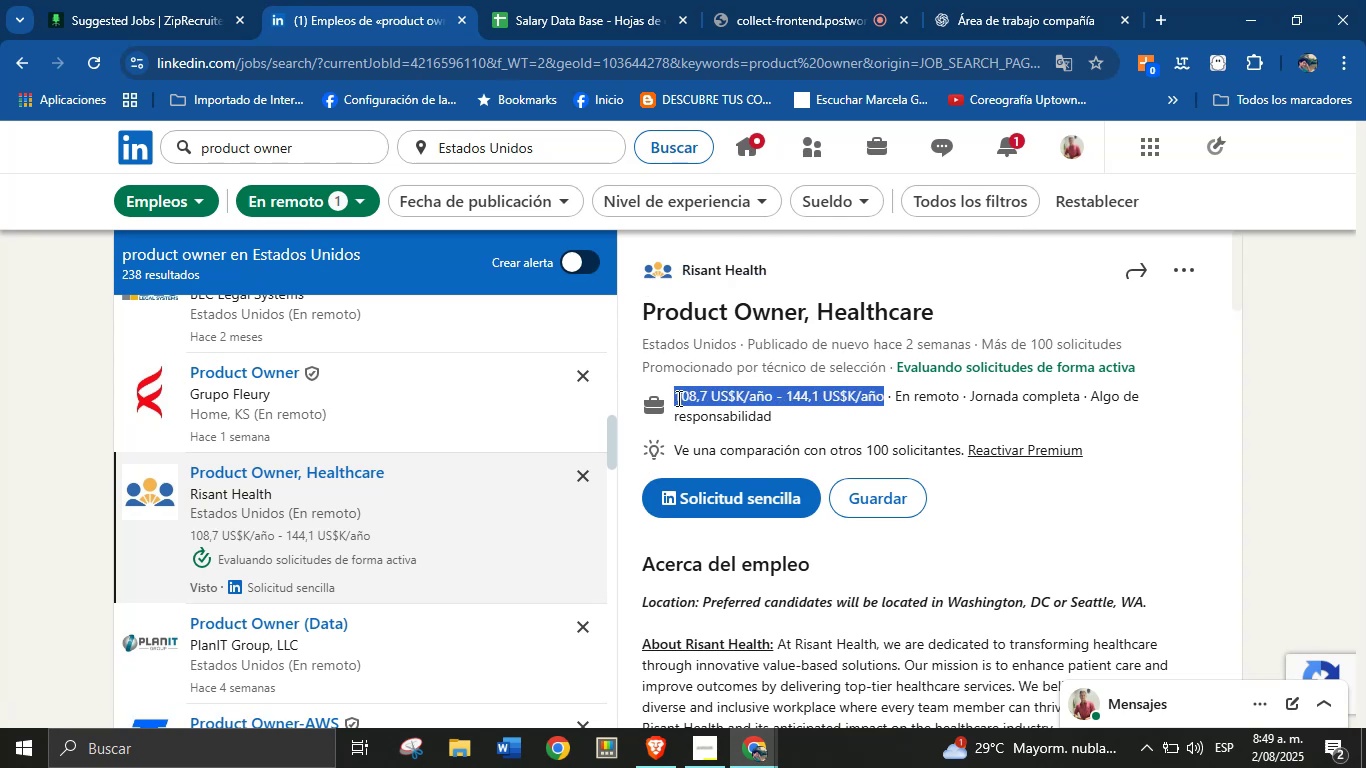 
key(Control+C)
 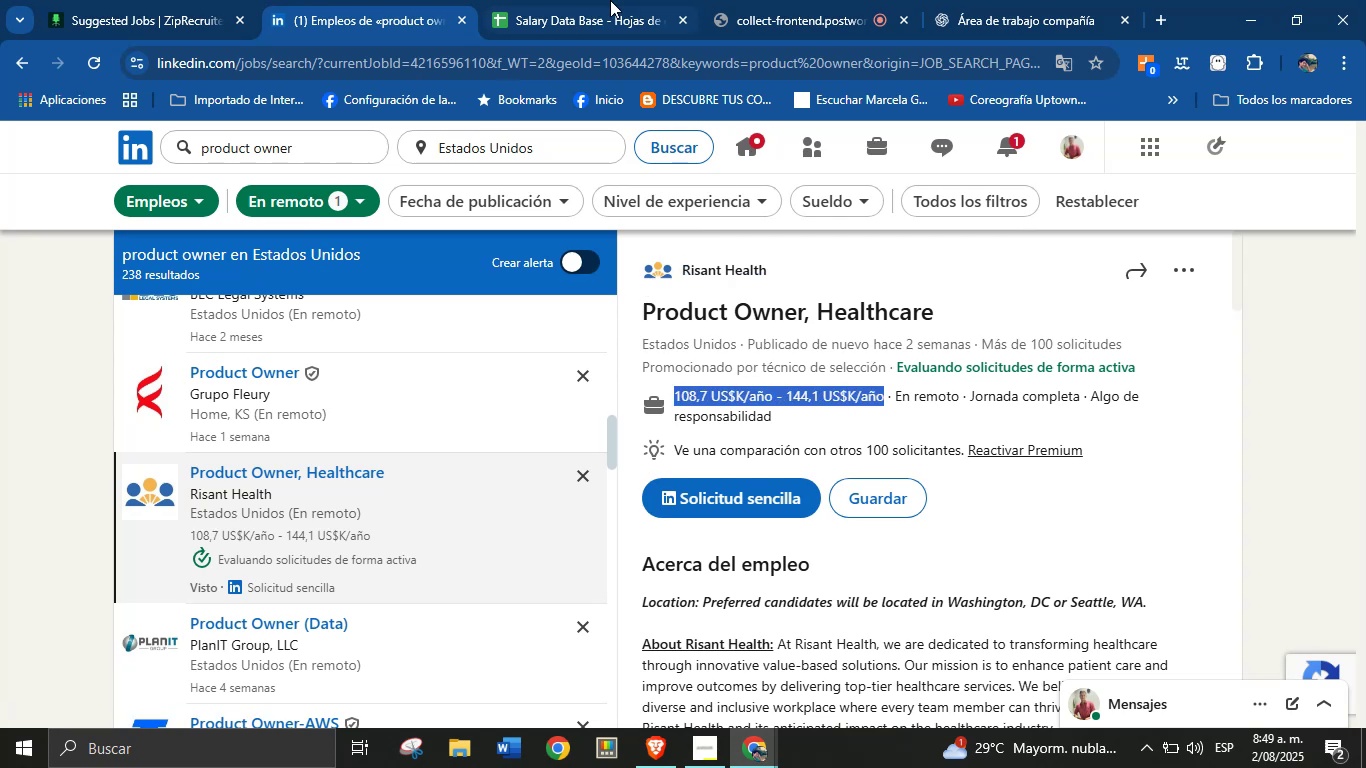 
left_click([680, 0])
 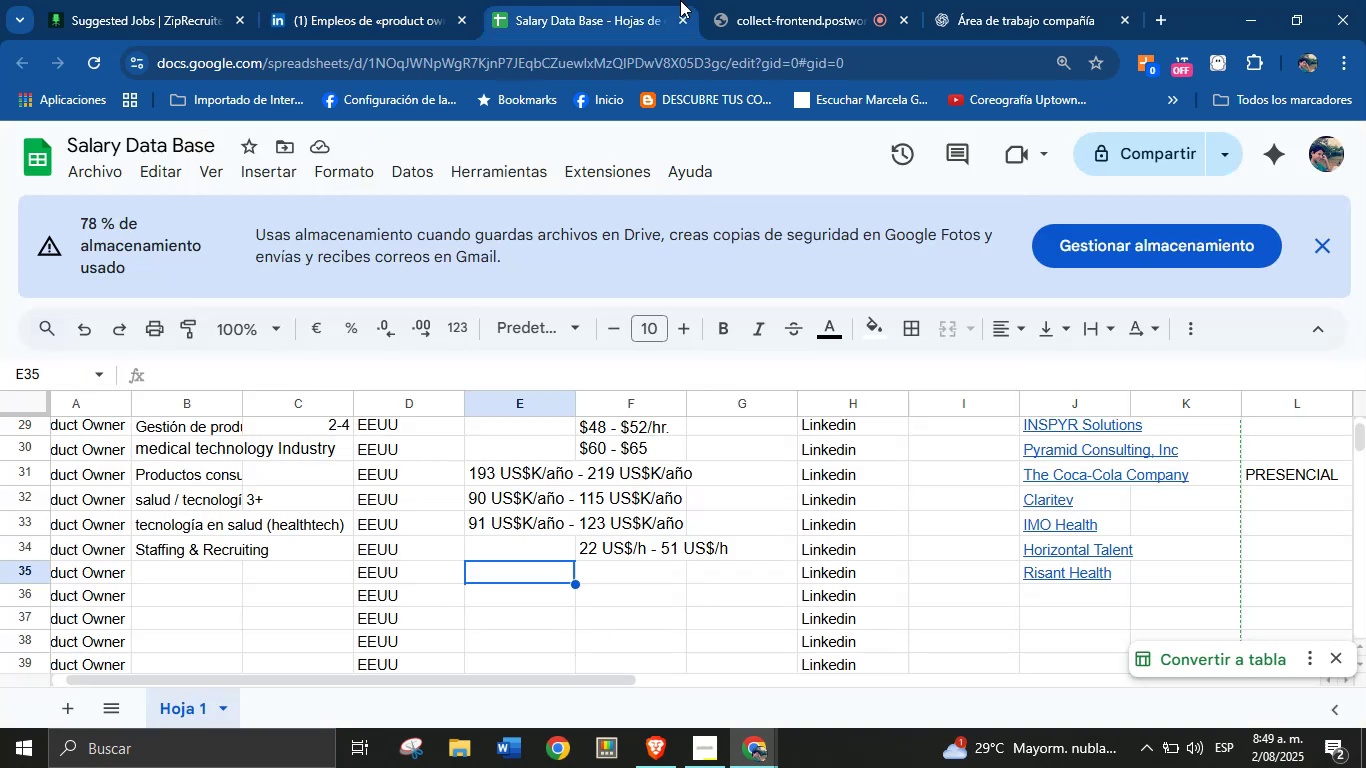 
key(Control+V)
 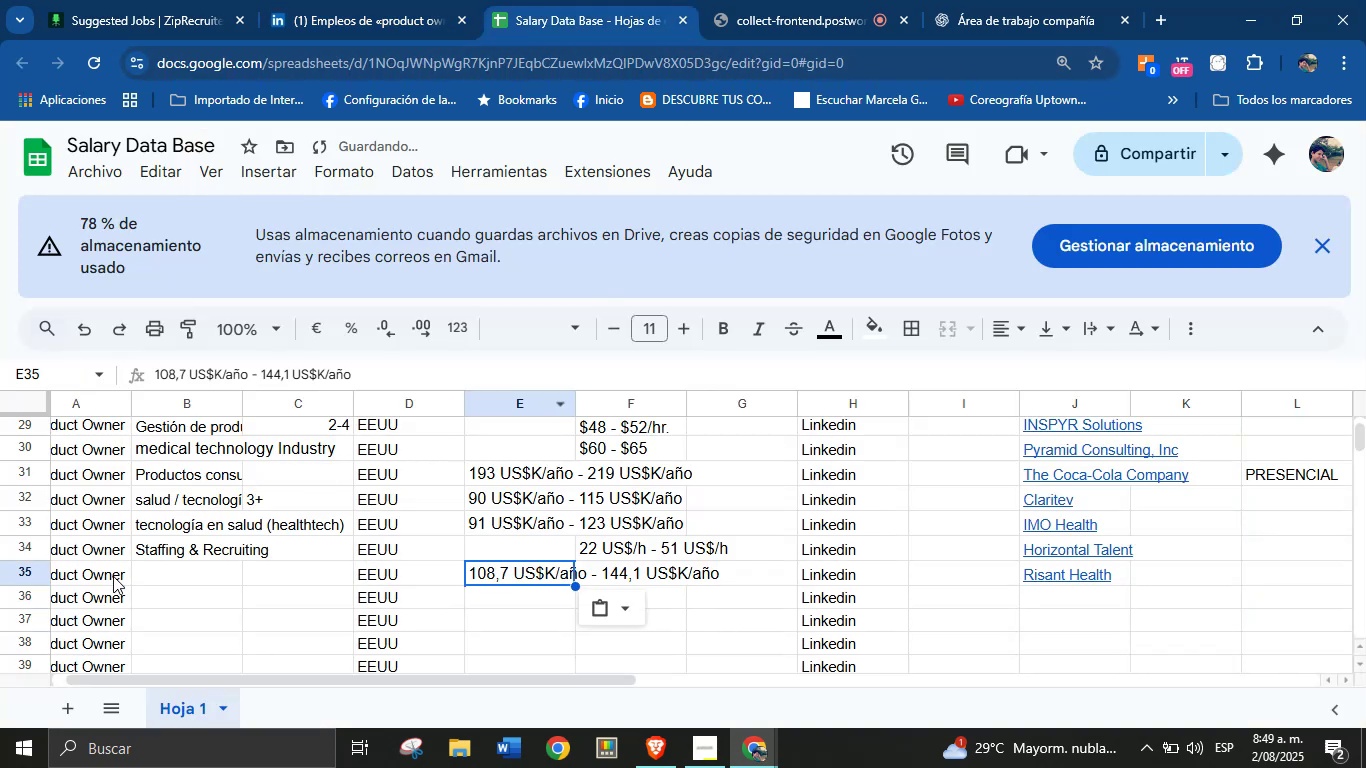 
left_click([175, 568])
 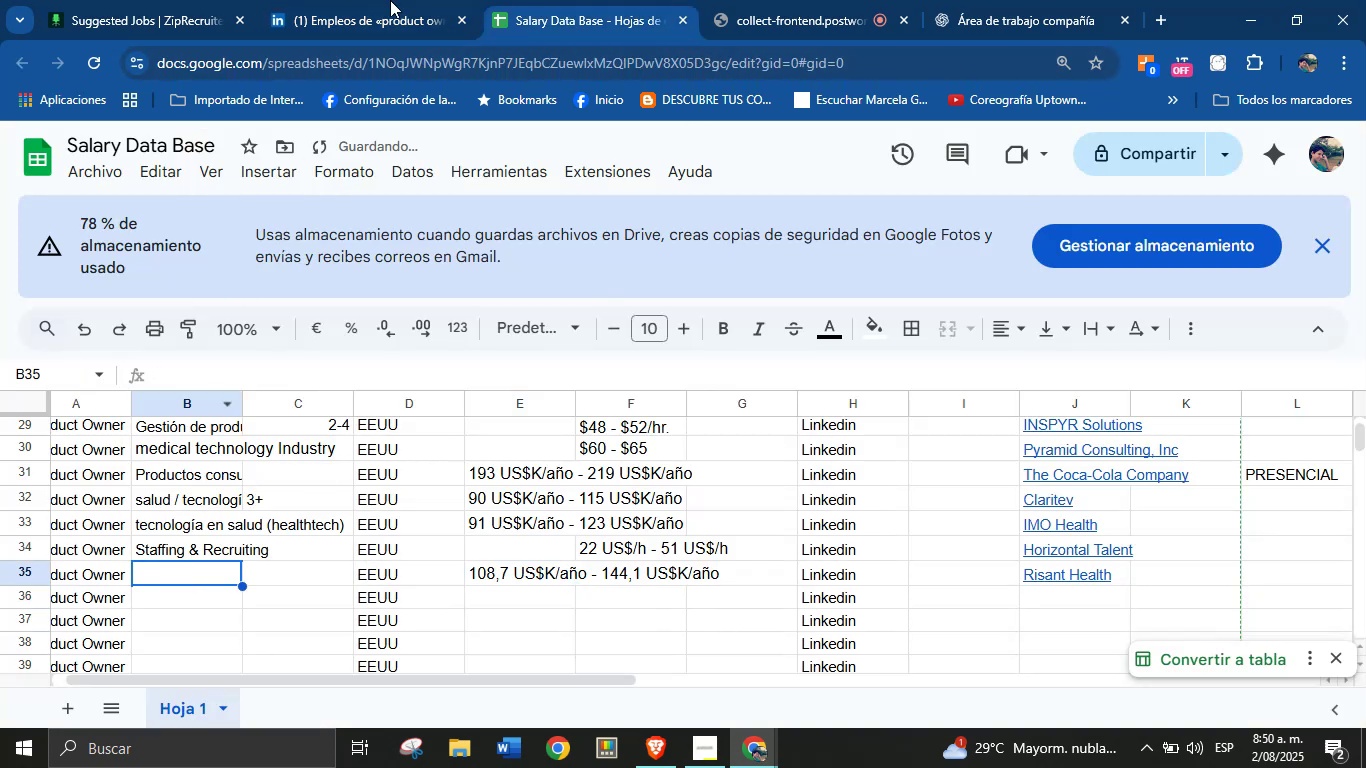 
left_click([397, 0])
 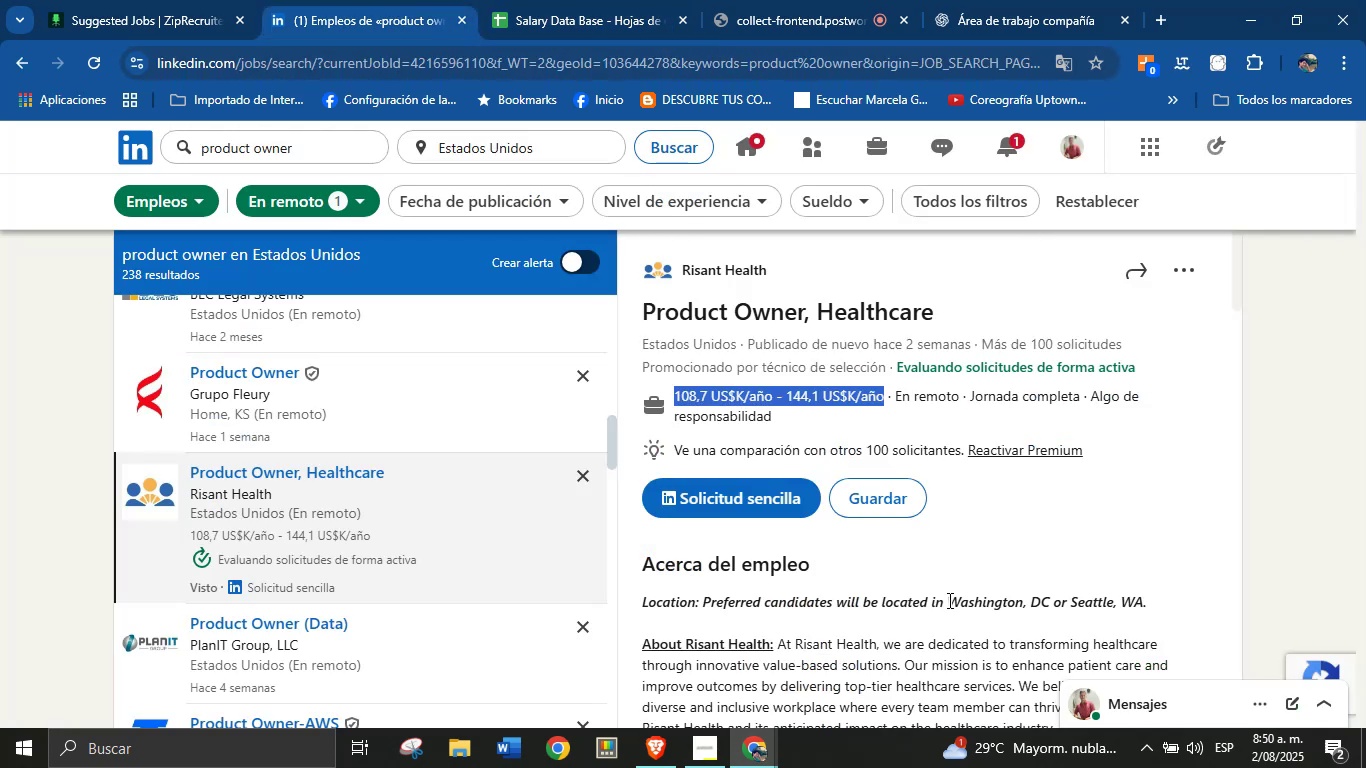 
left_click([948, 603])
 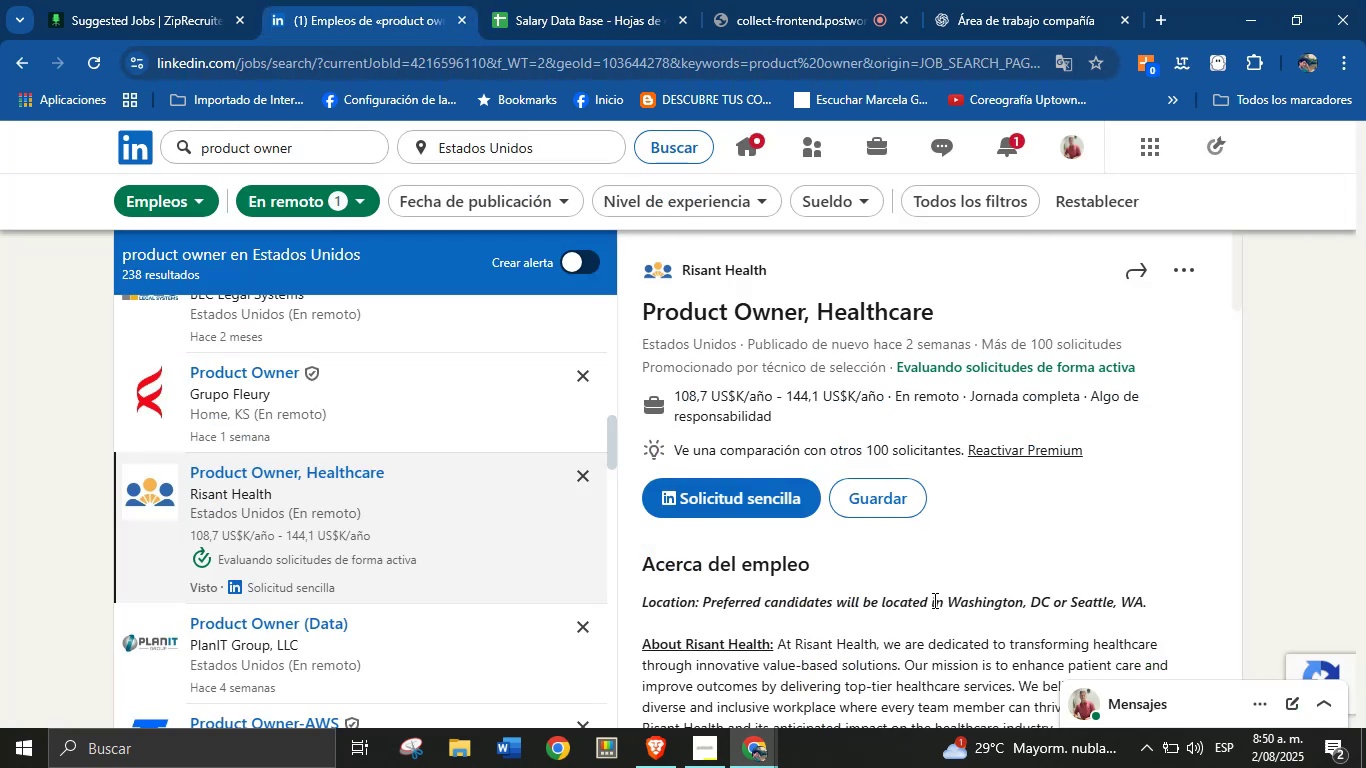 
scroll: coordinate [907, 593], scroll_direction: down, amount: 2.0
 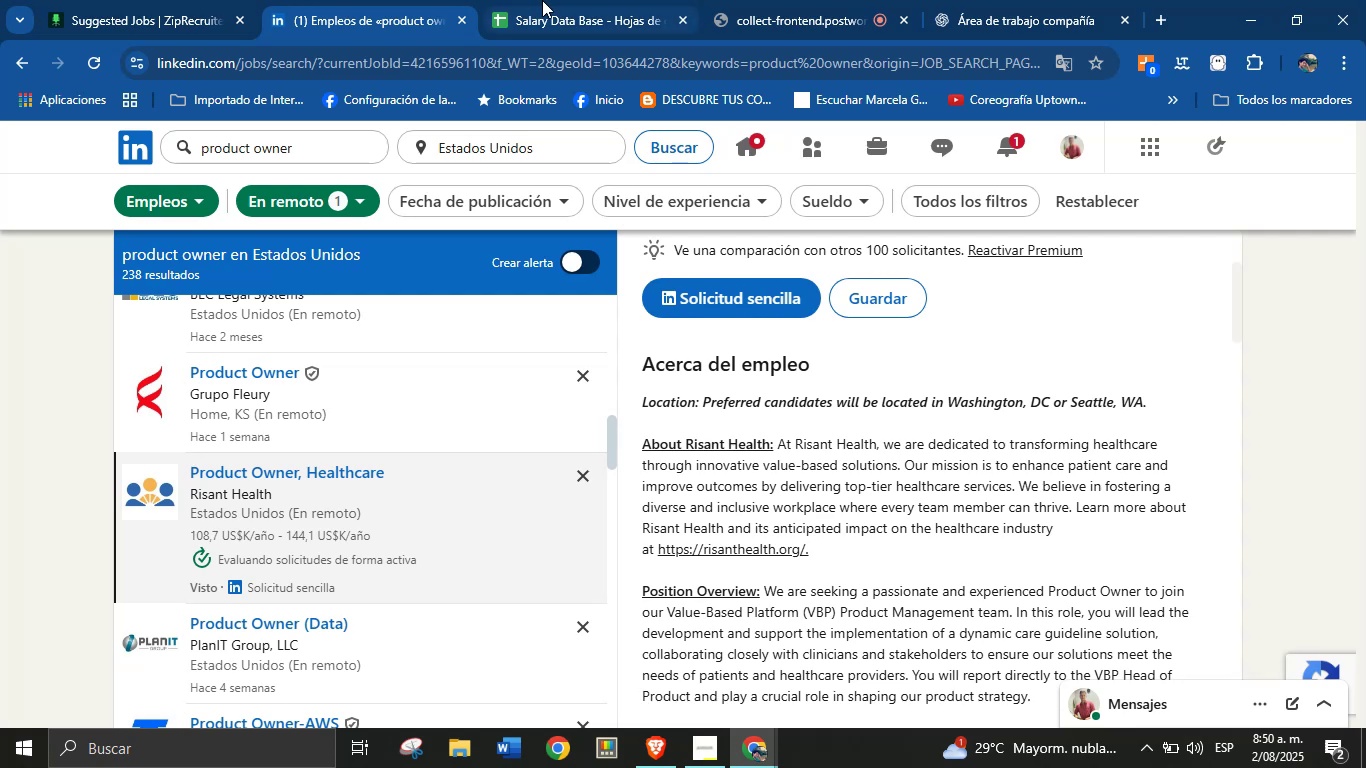 
scroll: coordinate [759, 581], scroll_direction: up, amount: 2.0
 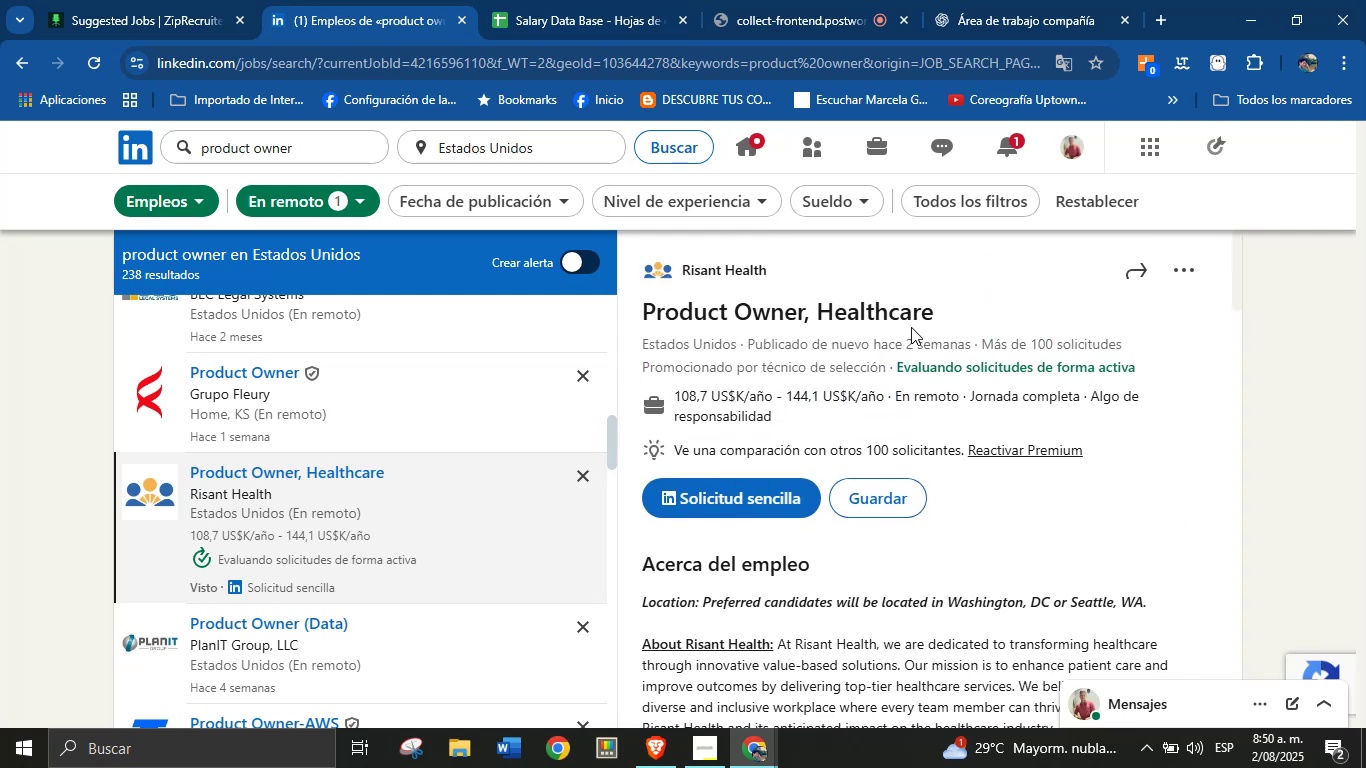 
double_click([914, 317])
 